 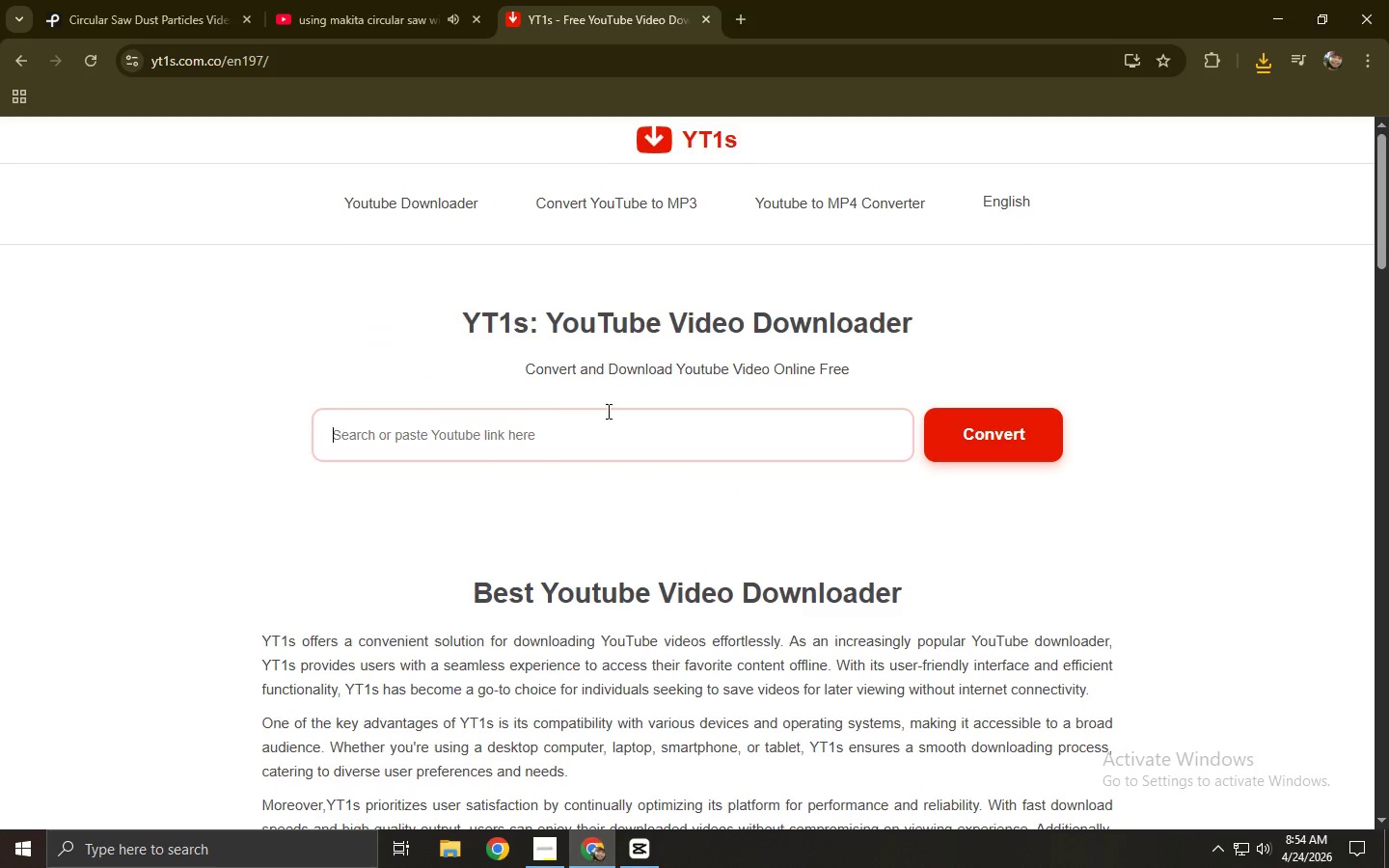 
key(Control+ControlLeft)
 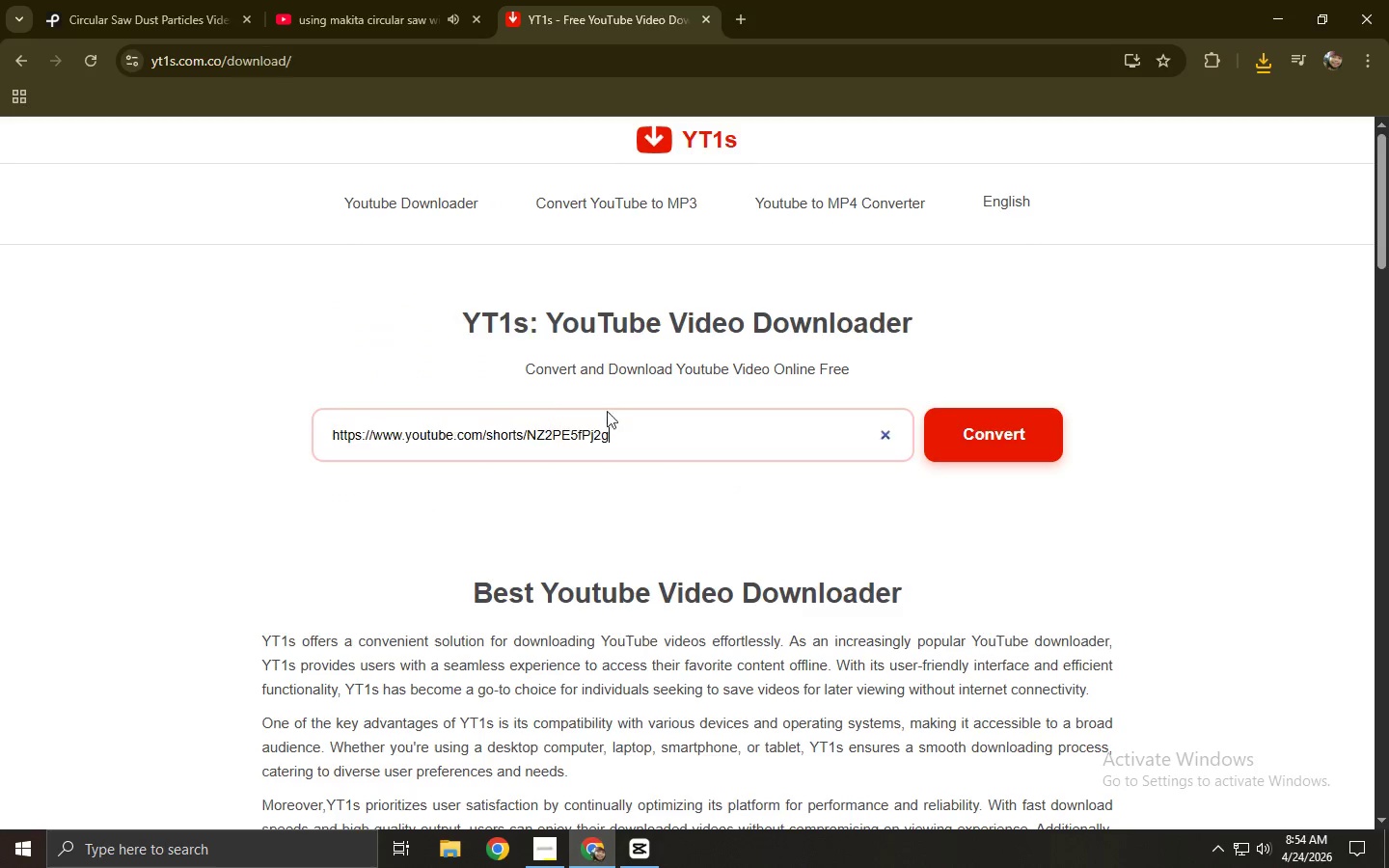 
key(Control+V)
 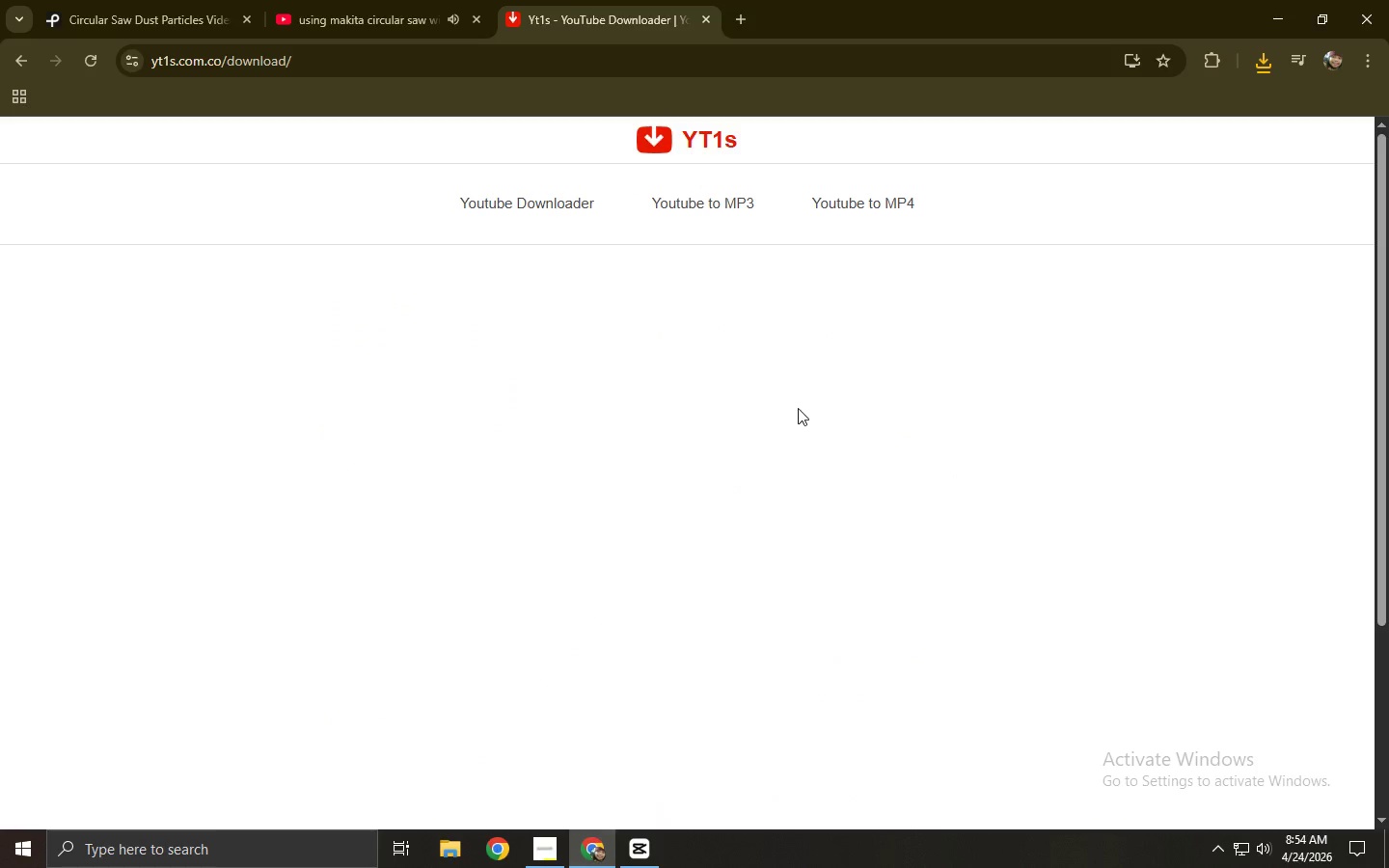 
mouse_move([741, 411])
 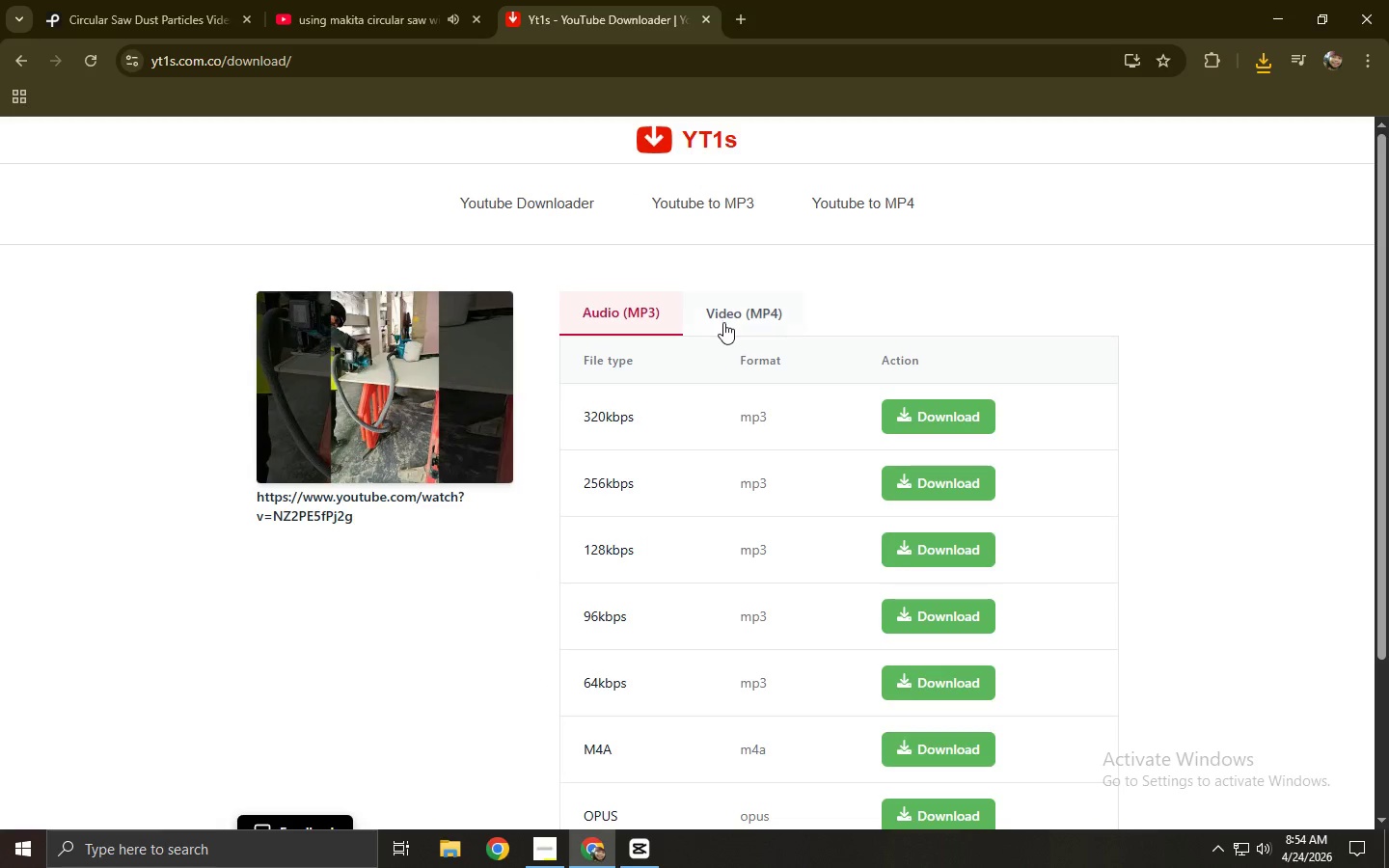 
left_click([723, 321])
 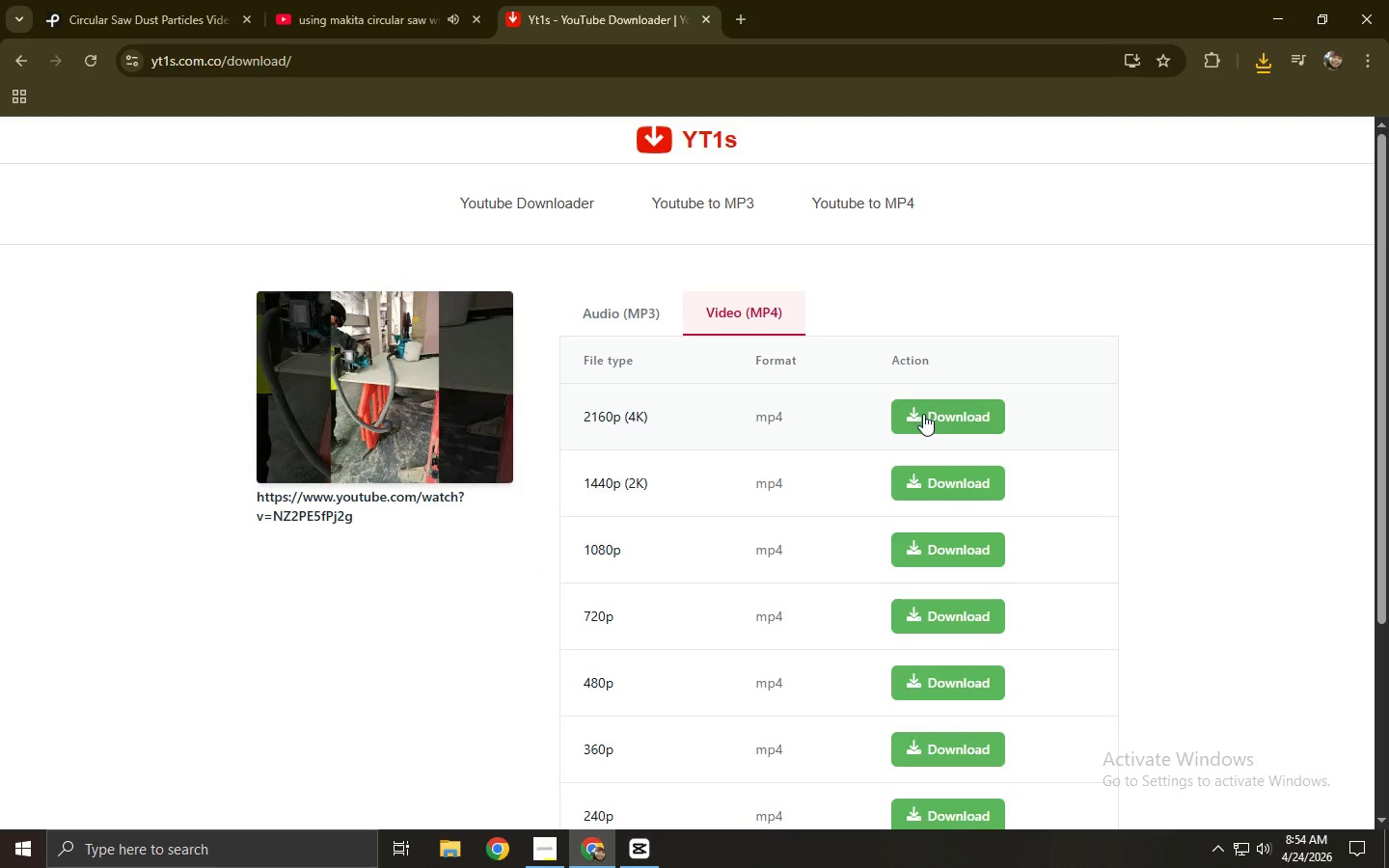 
left_click([948, 423])
 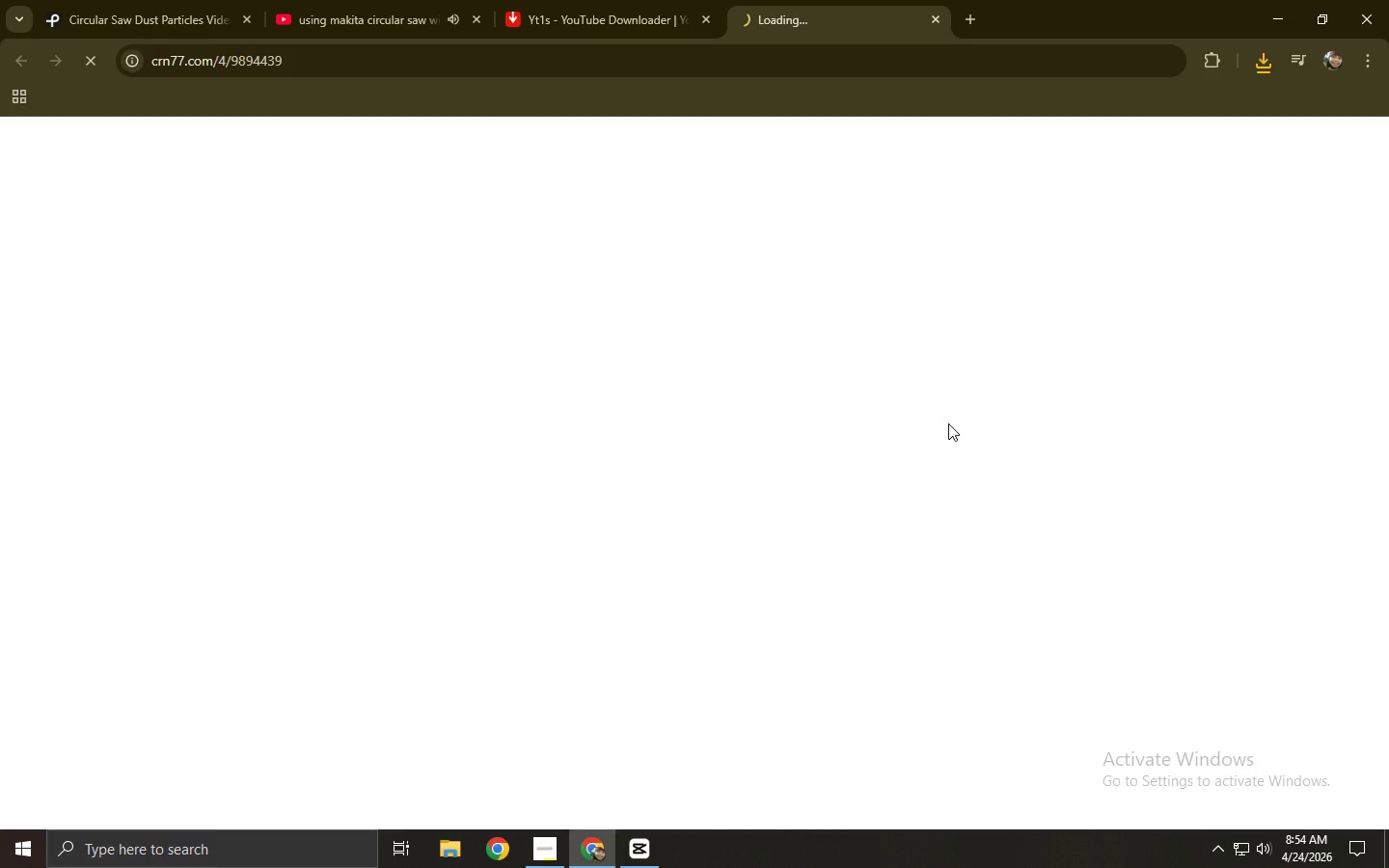 
key(Control+ControlLeft)
 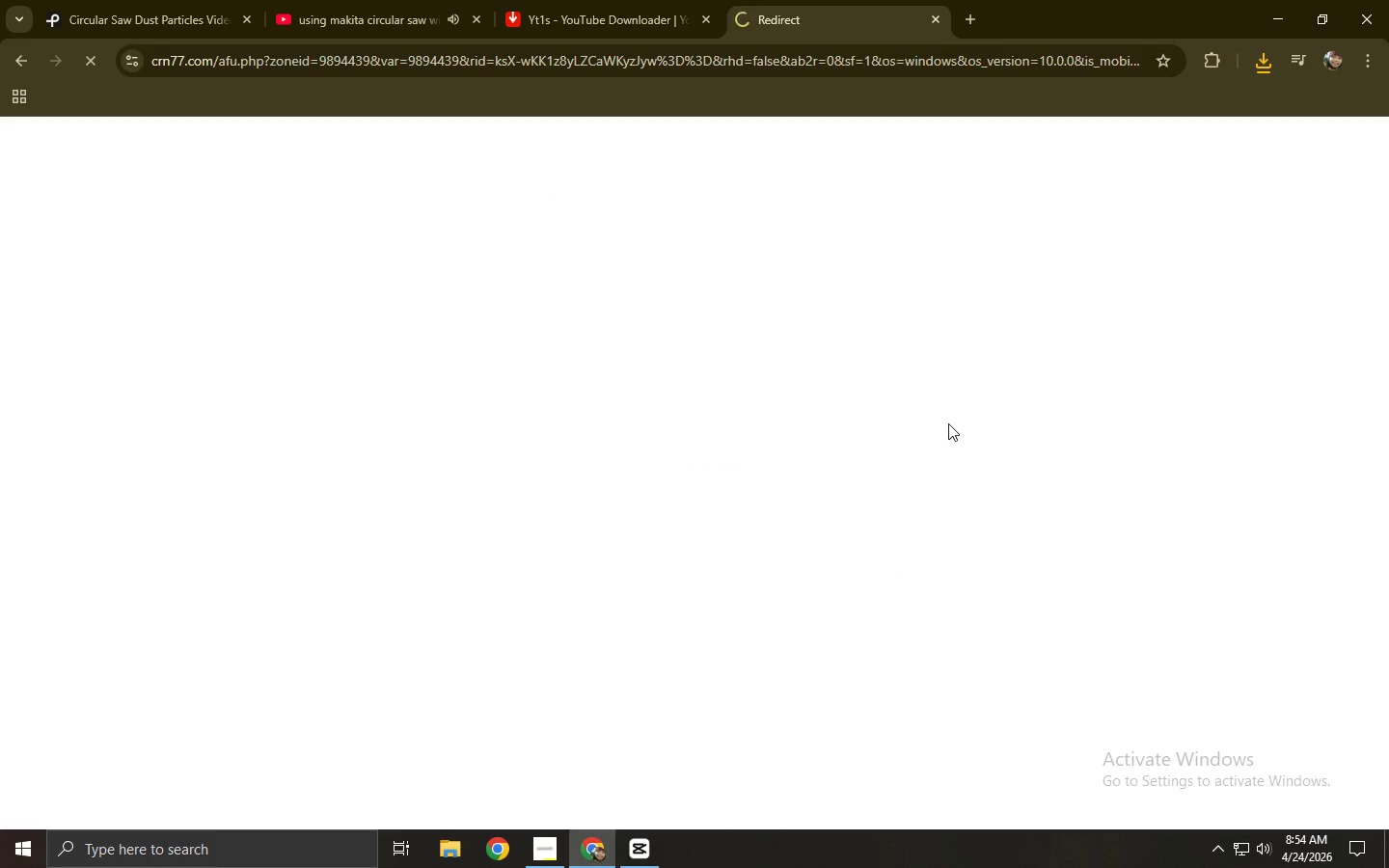 
key(Control+W)
 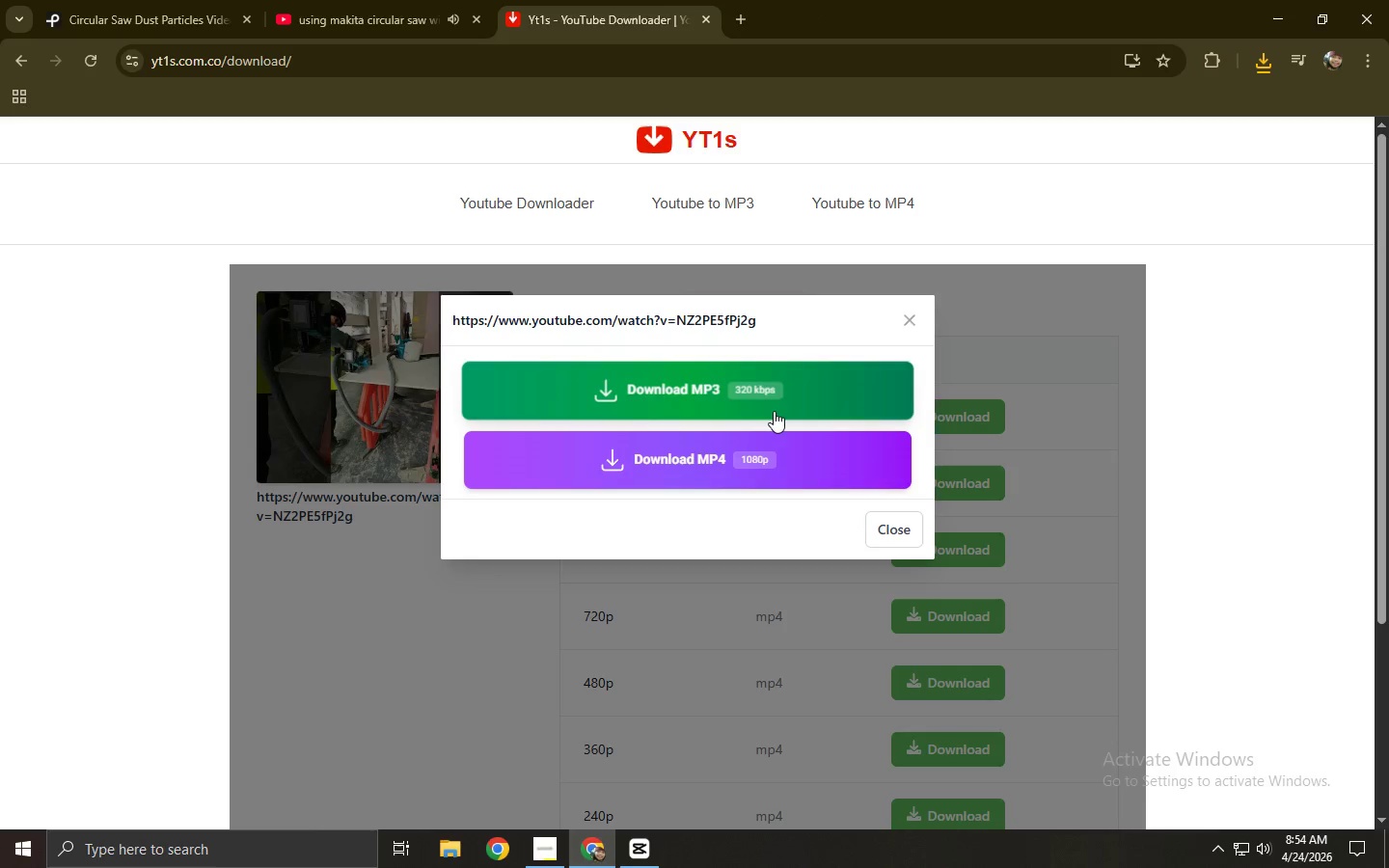 
left_click([695, 458])
 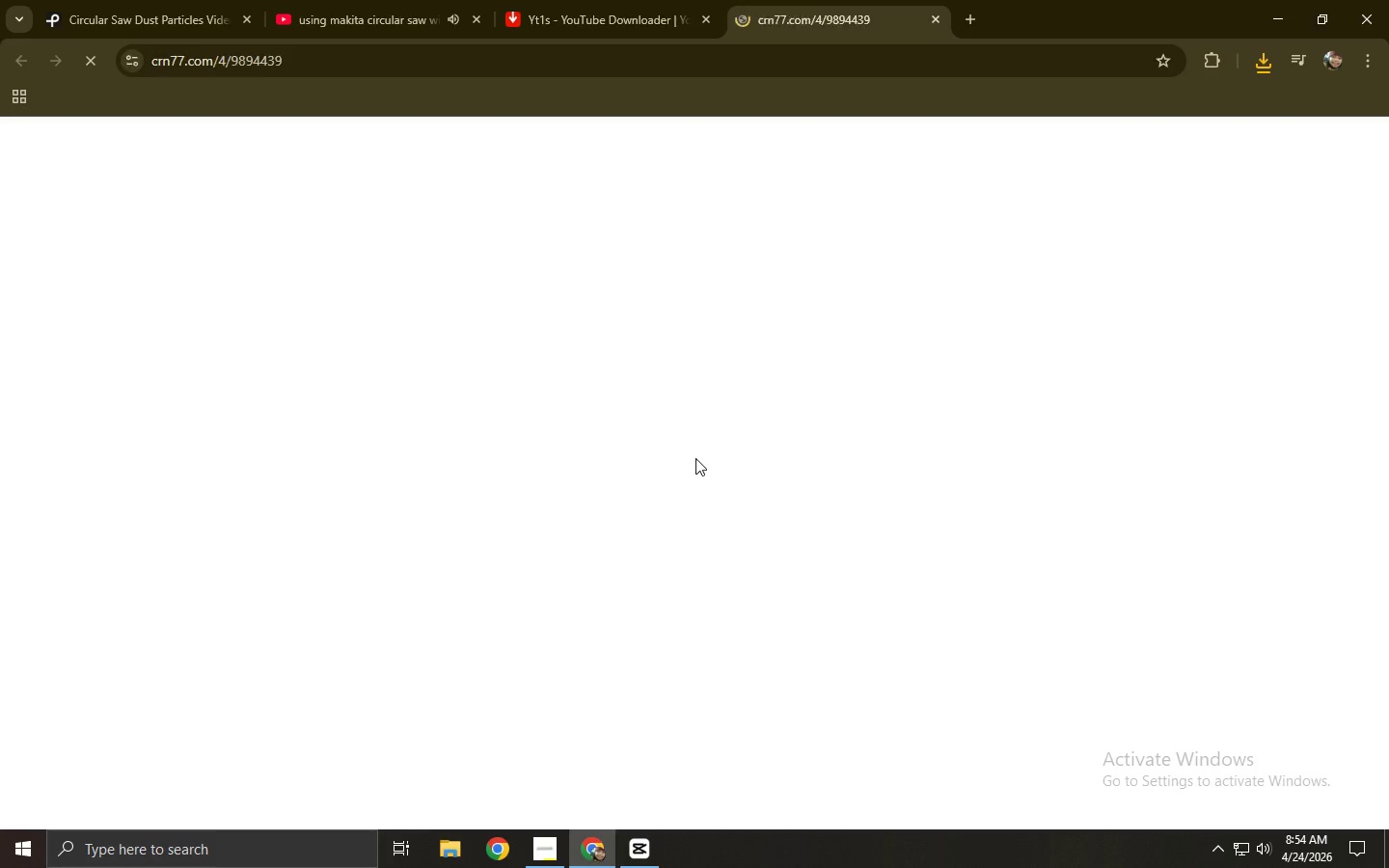 
key(Control+ControlLeft)
 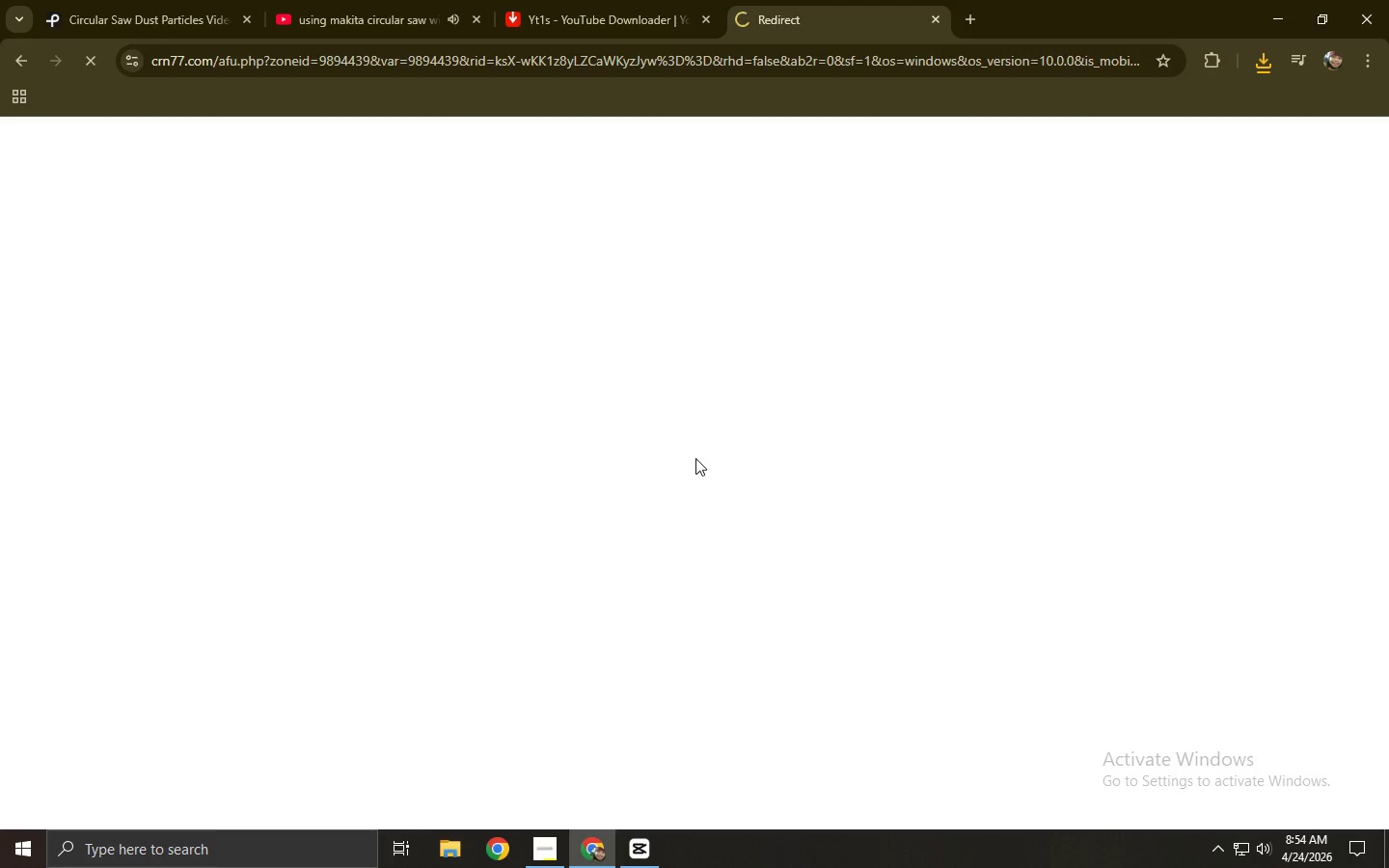 
key(Control+W)
 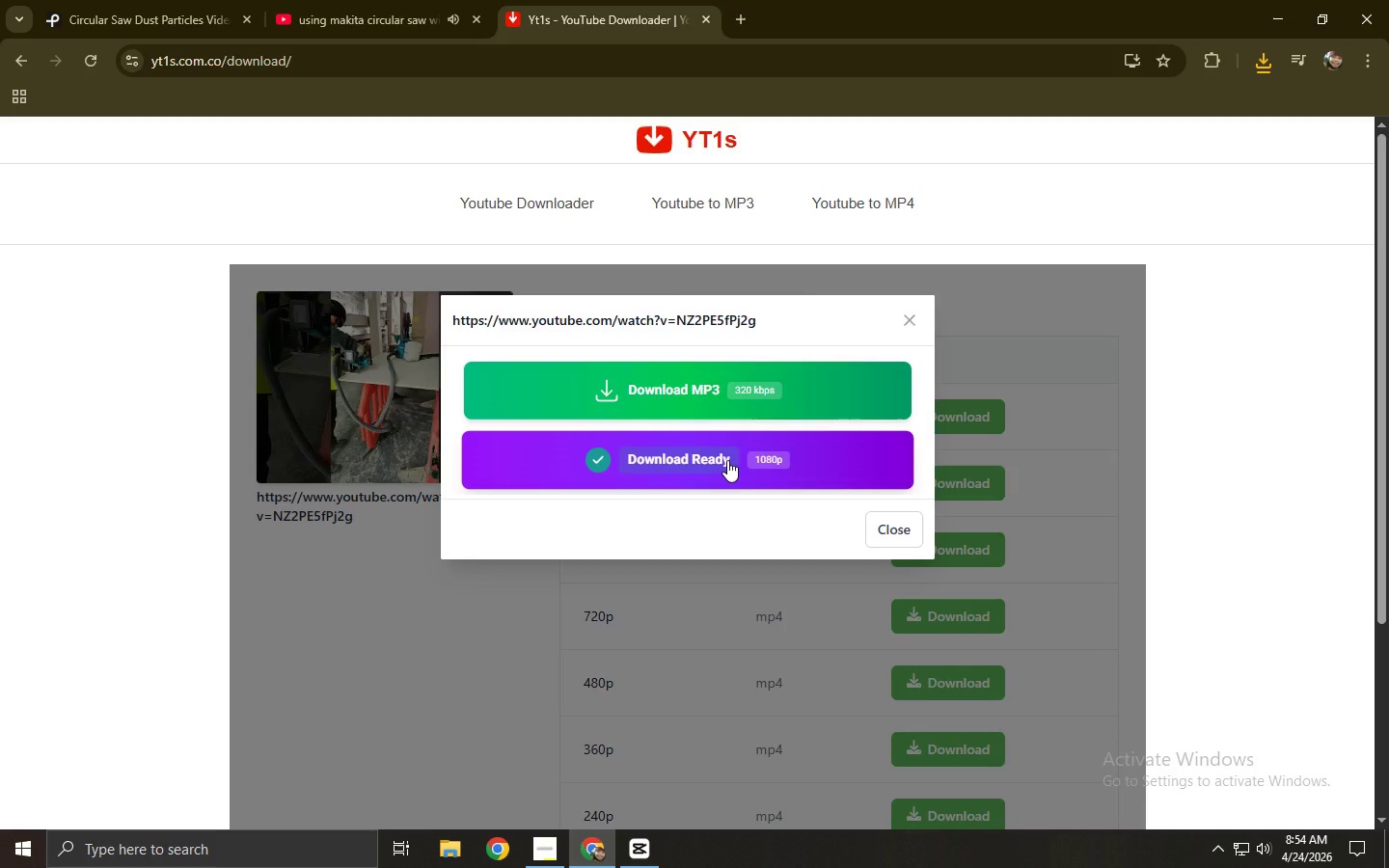 
wait(7.34)
 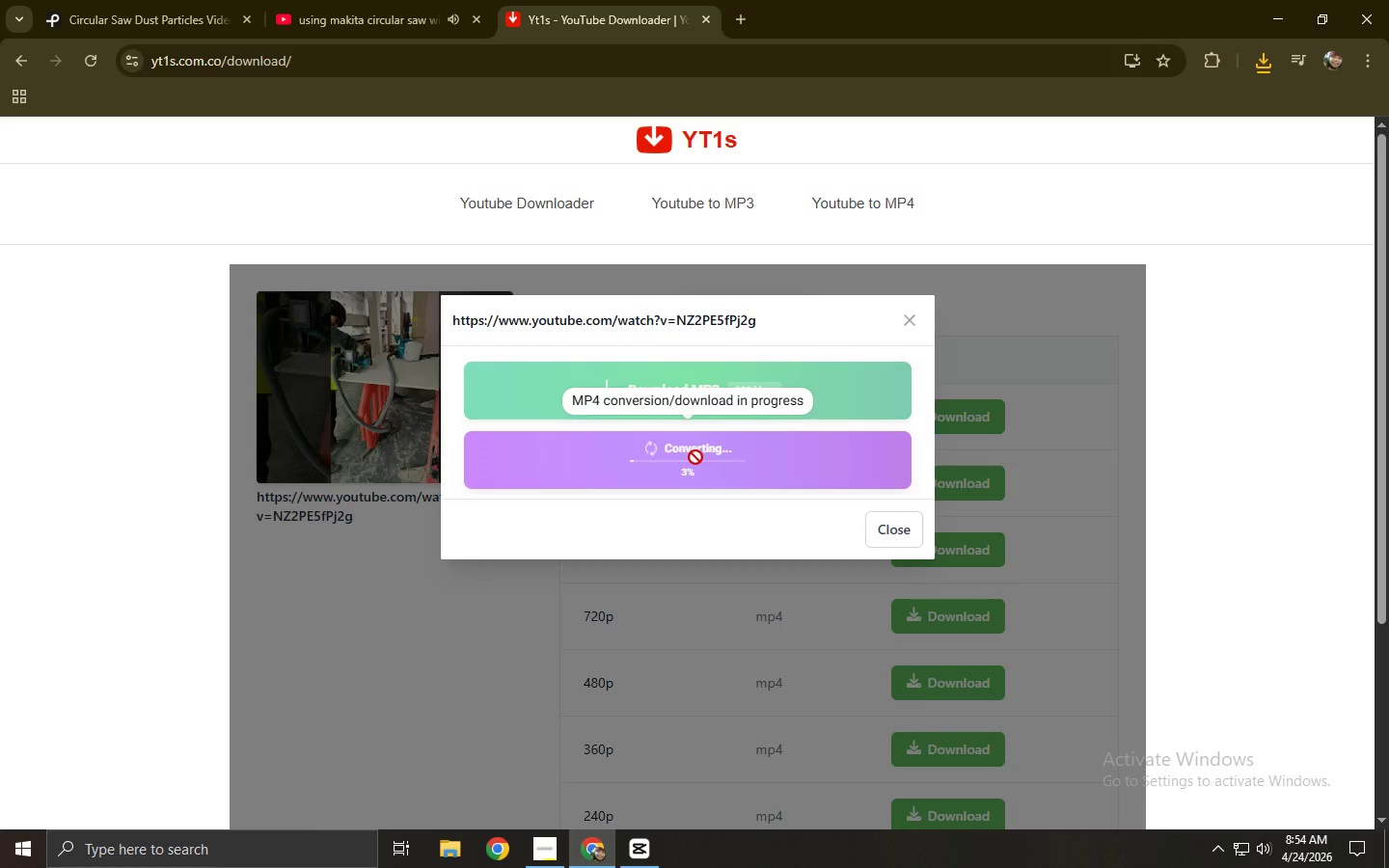 
left_click([725, 461])
 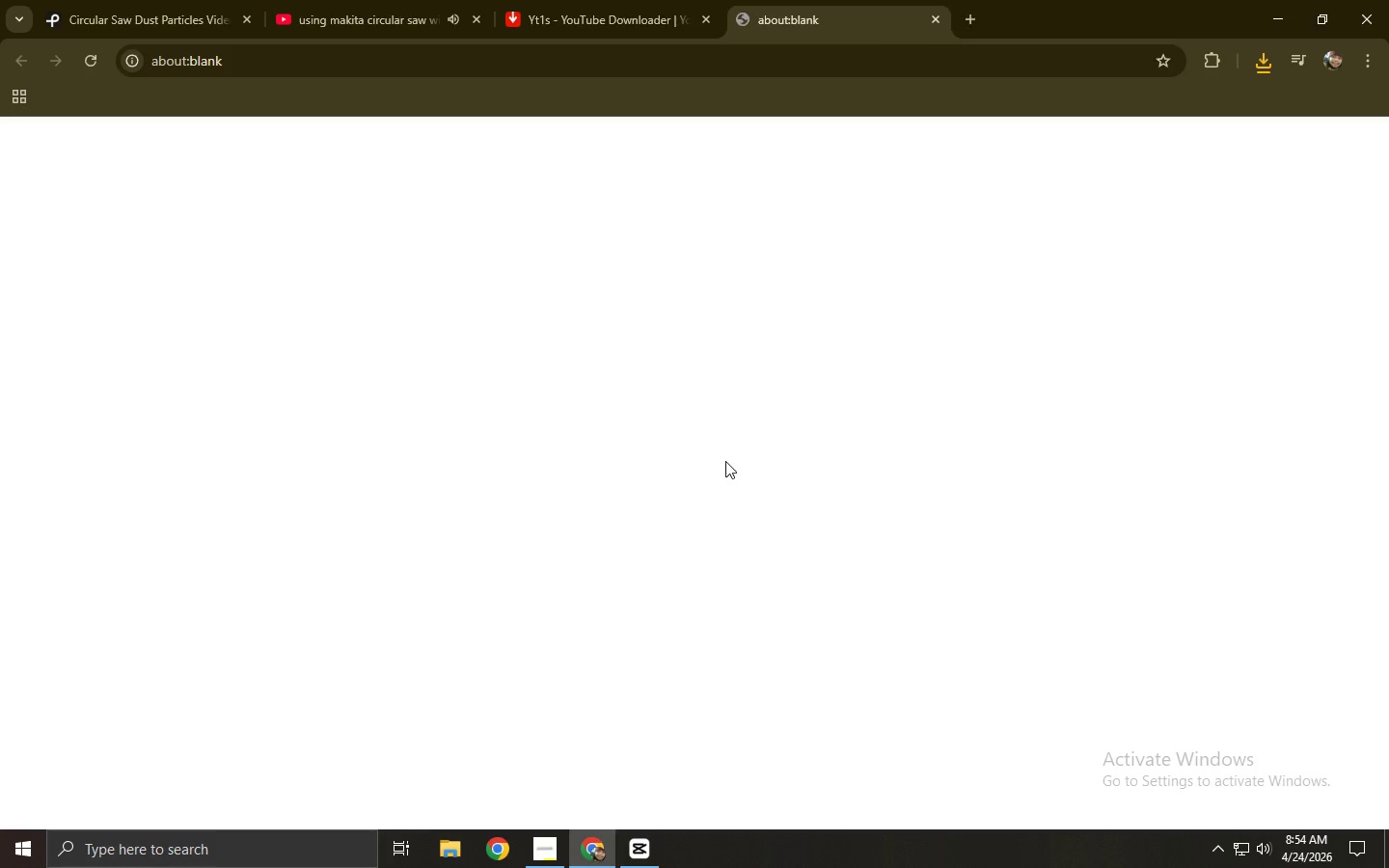 
key(Control+ControlLeft)
 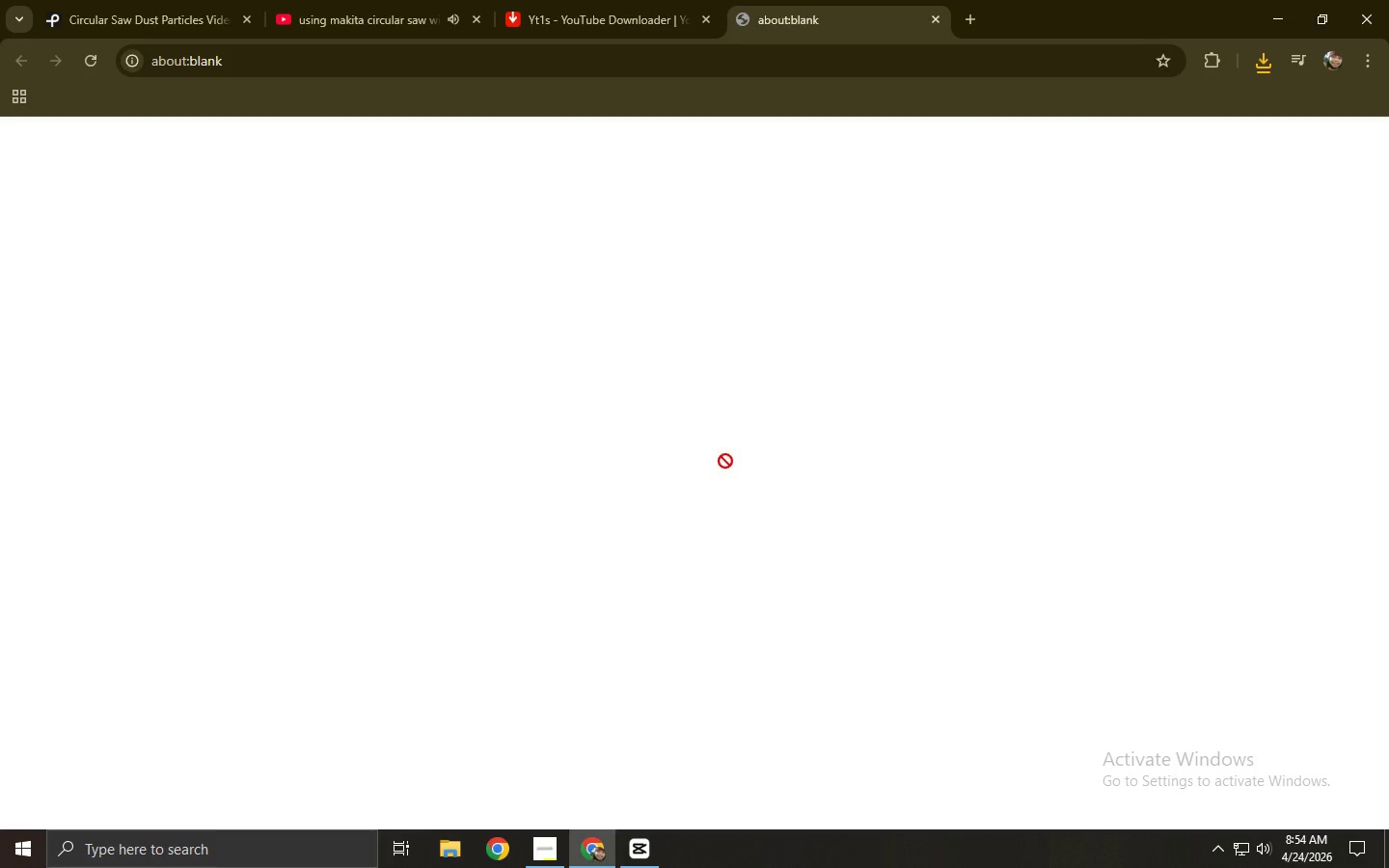 
key(Control+W)
 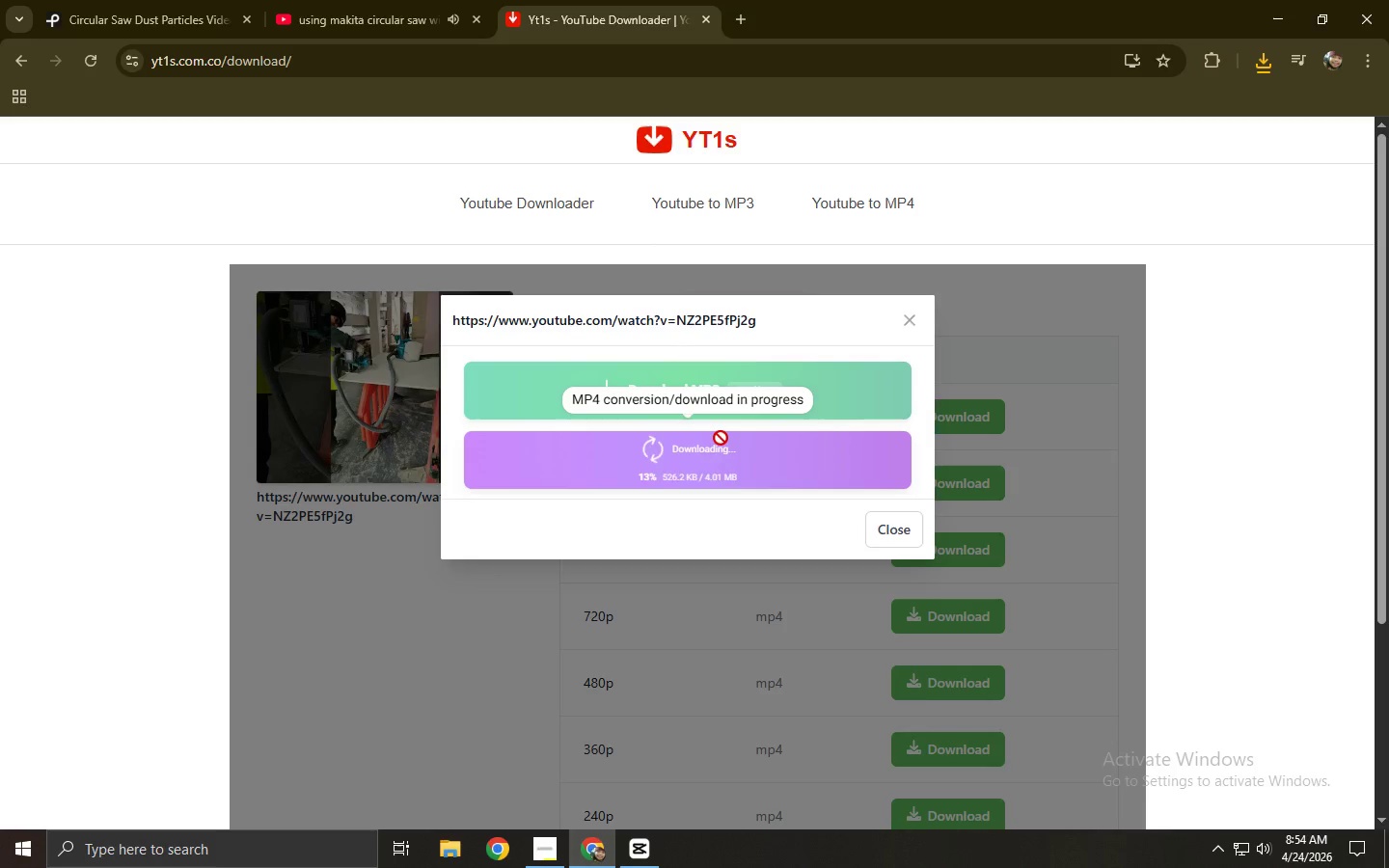 
left_click([381, 0])
 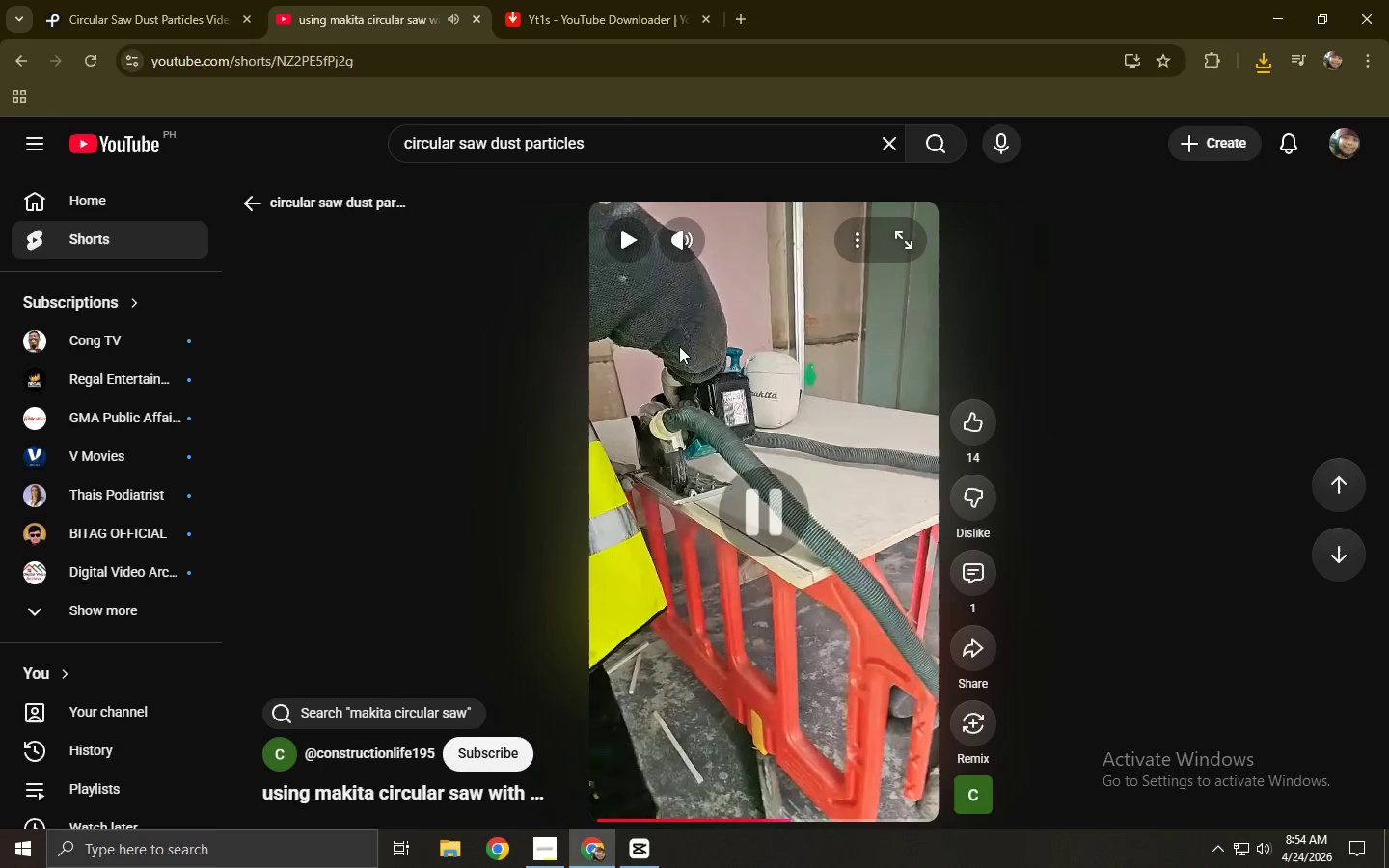 
double_click([593, 0])
 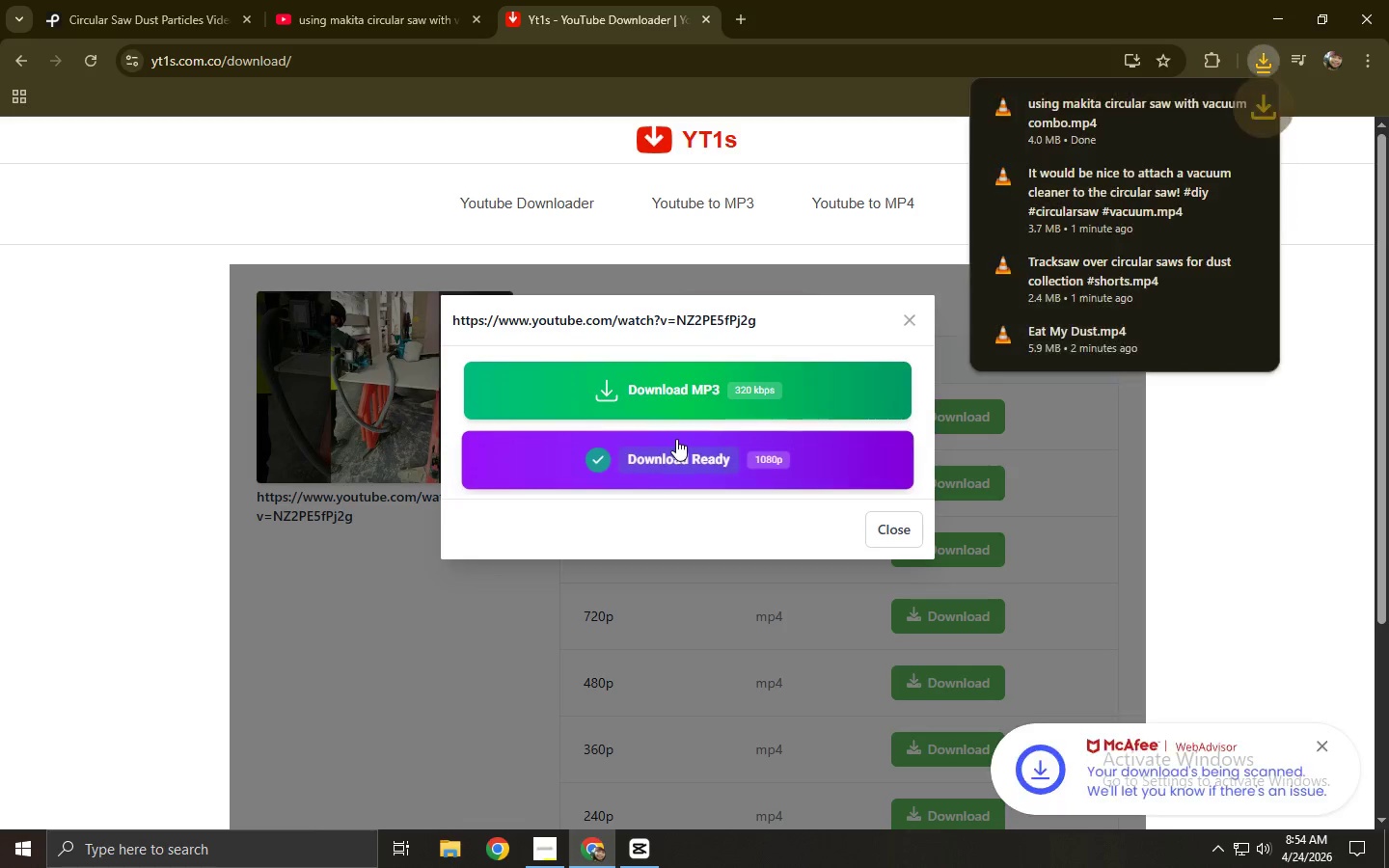 
wait(6.05)
 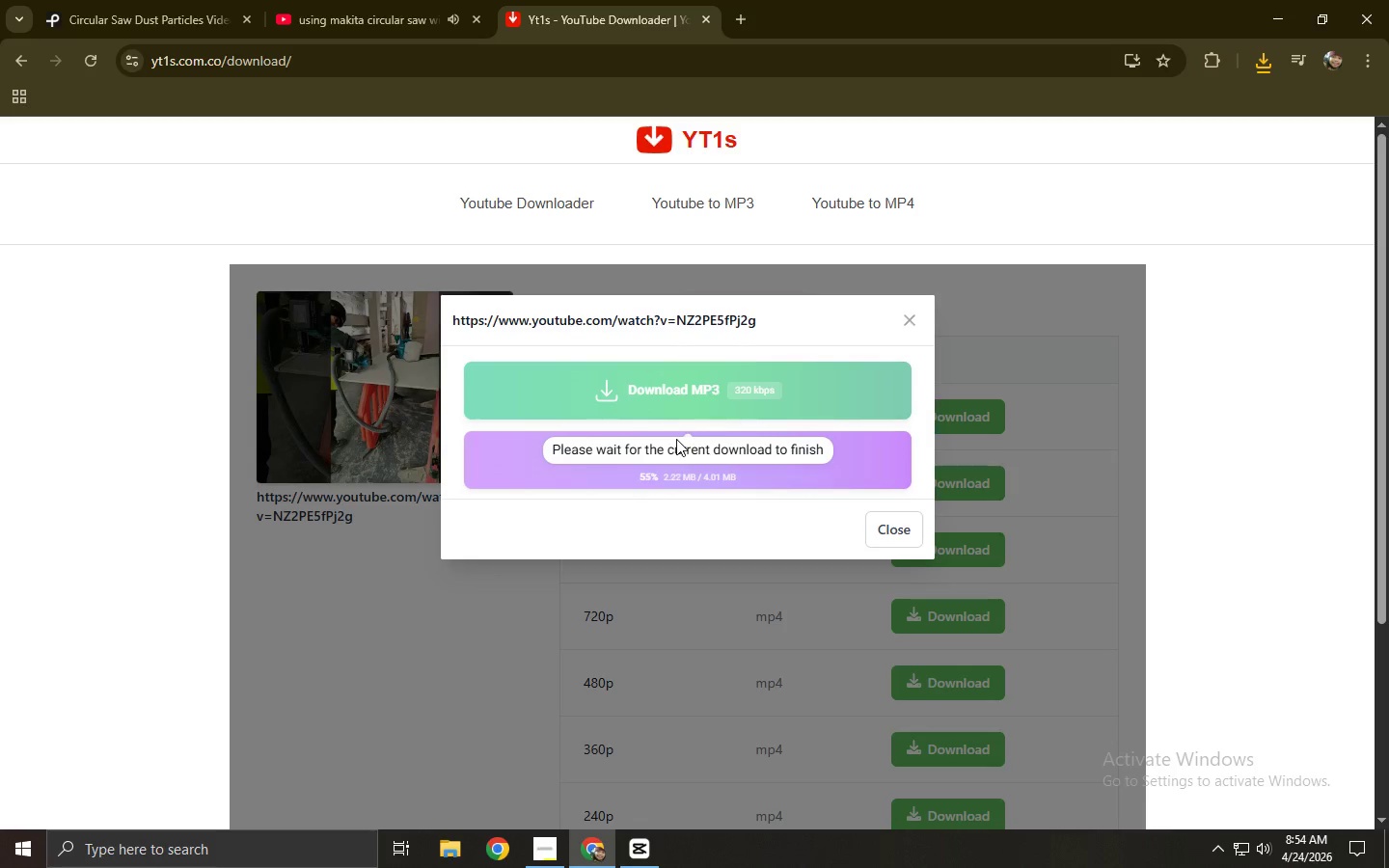 
left_click([139, 0])
 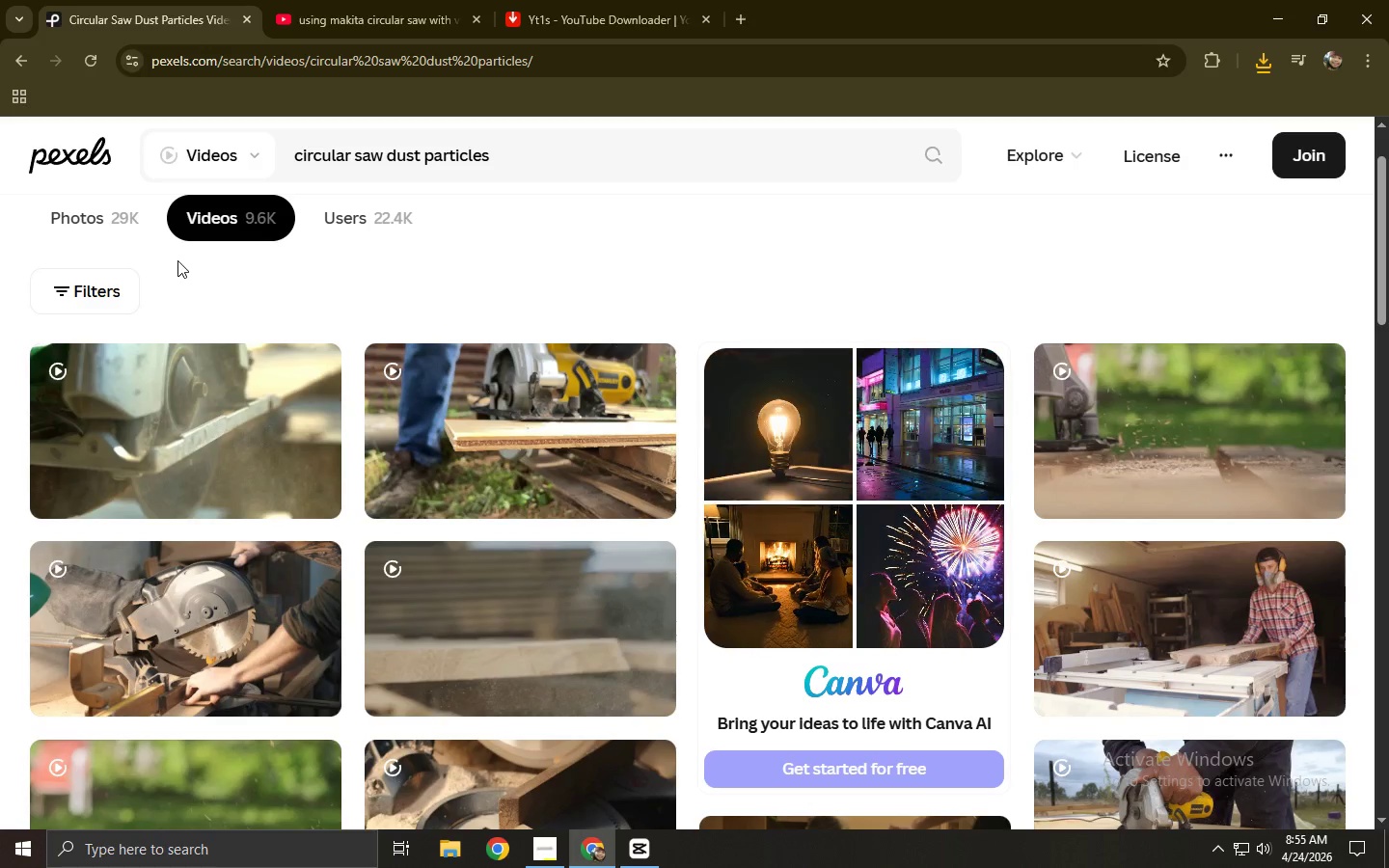 
left_click_drag(start_coordinate=[562, 157], to_coordinate=[156, 139])
 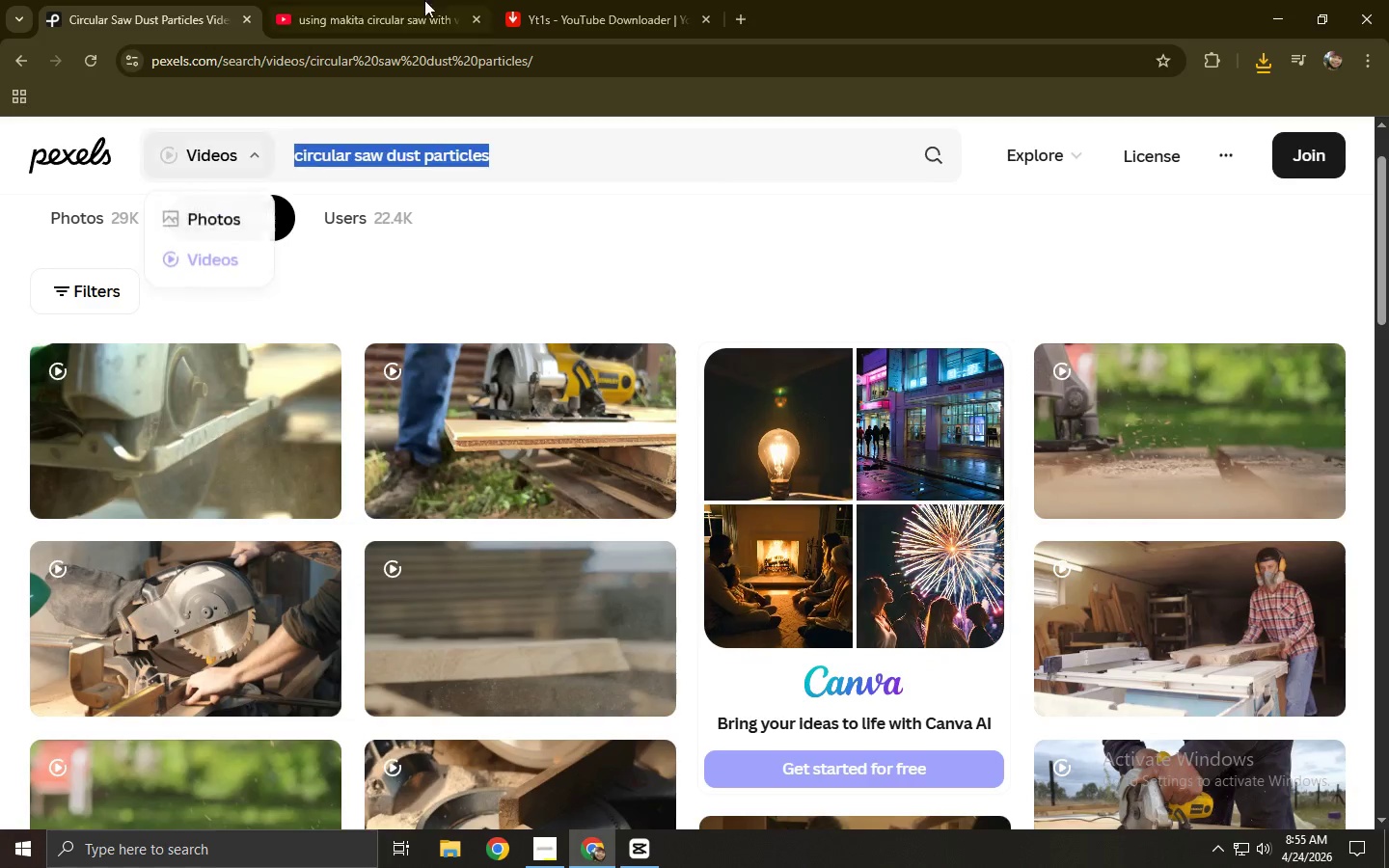 
double_click([445, 0])
 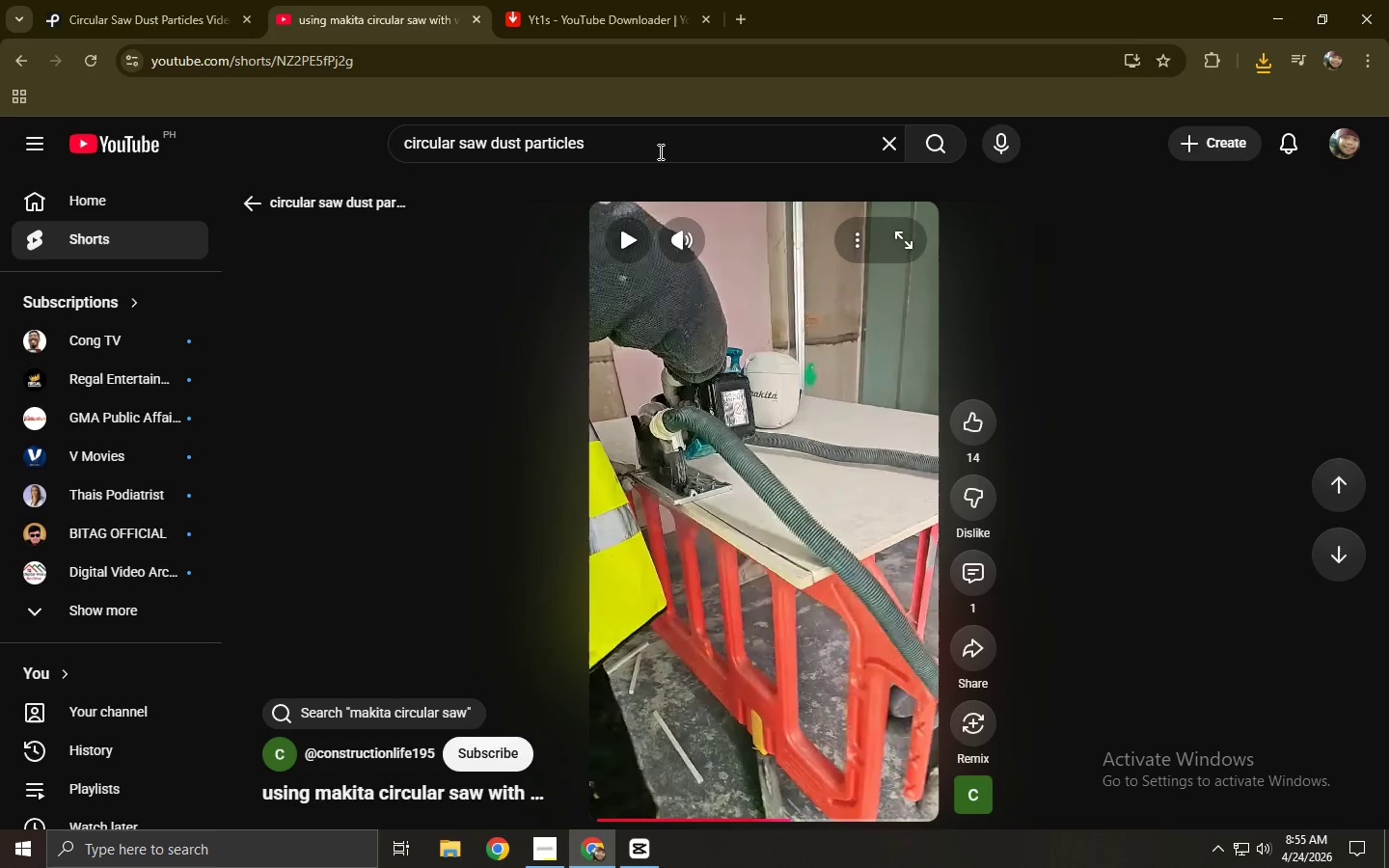 
left_click_drag(start_coordinate=[661, 151], to_coordinate=[315, 166])
 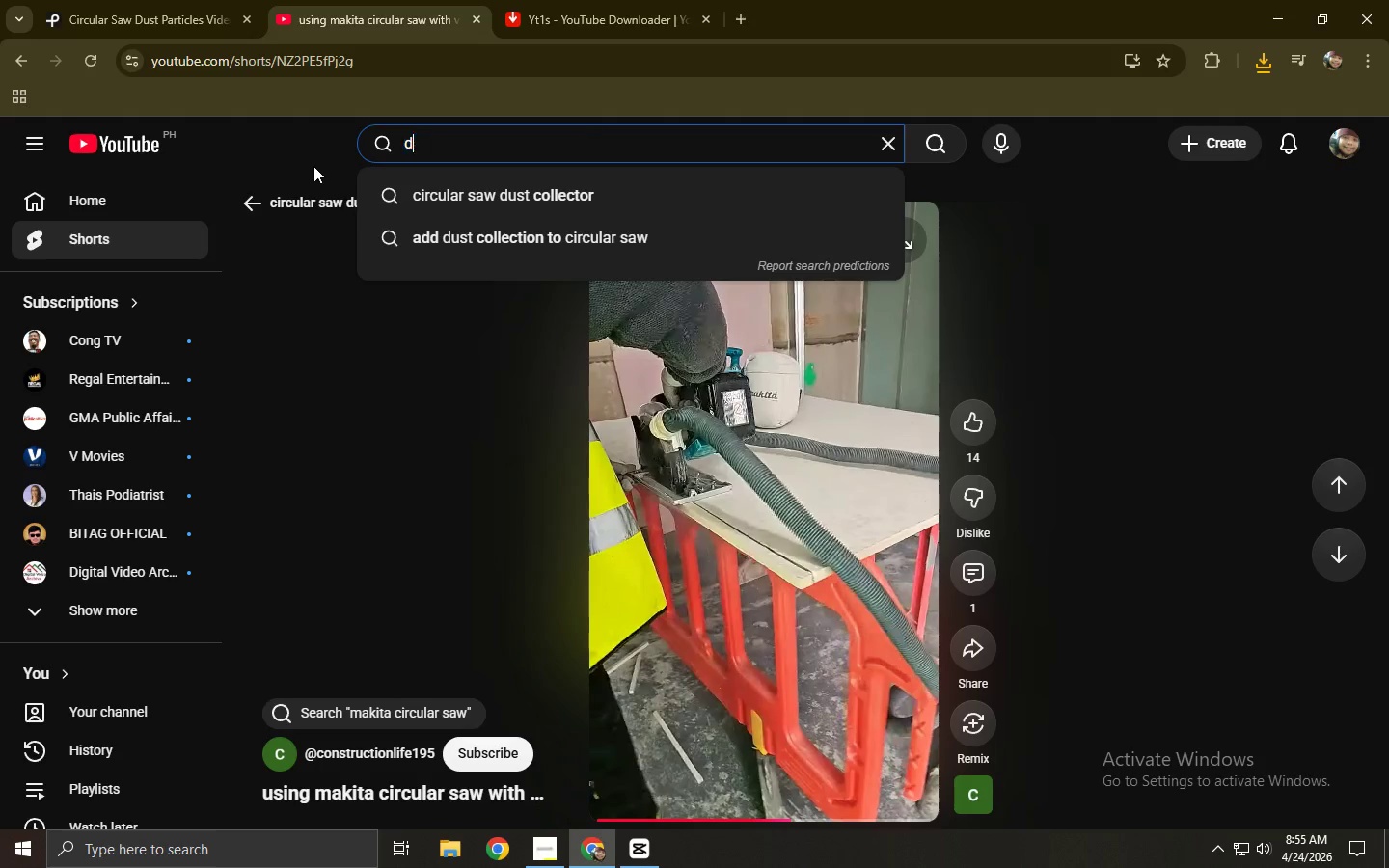 
type(dust extractioin )
key(Backspace)
key(Backspace)
type(n power tool)
 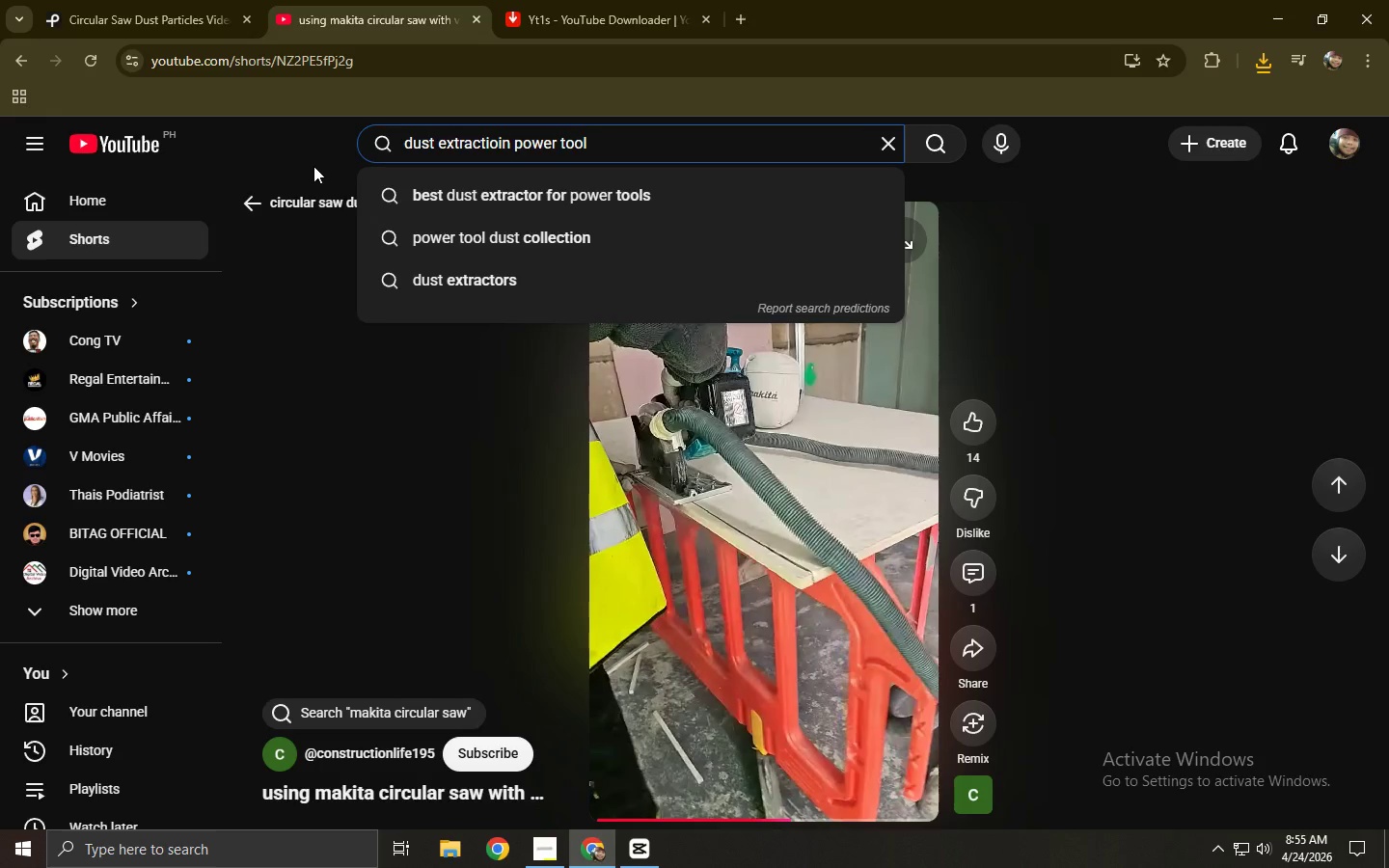 
key(Enter)
 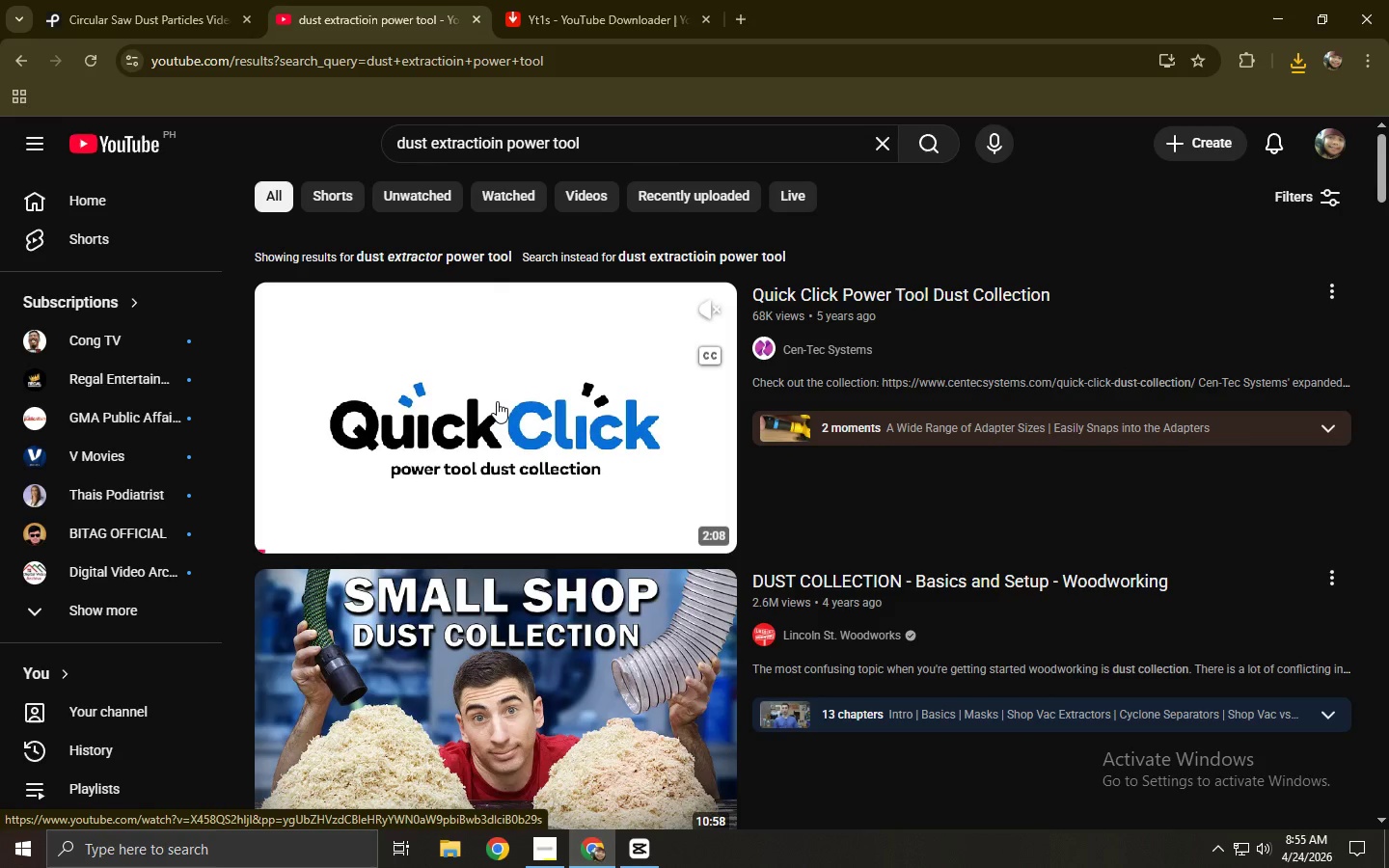 
wait(7.2)
 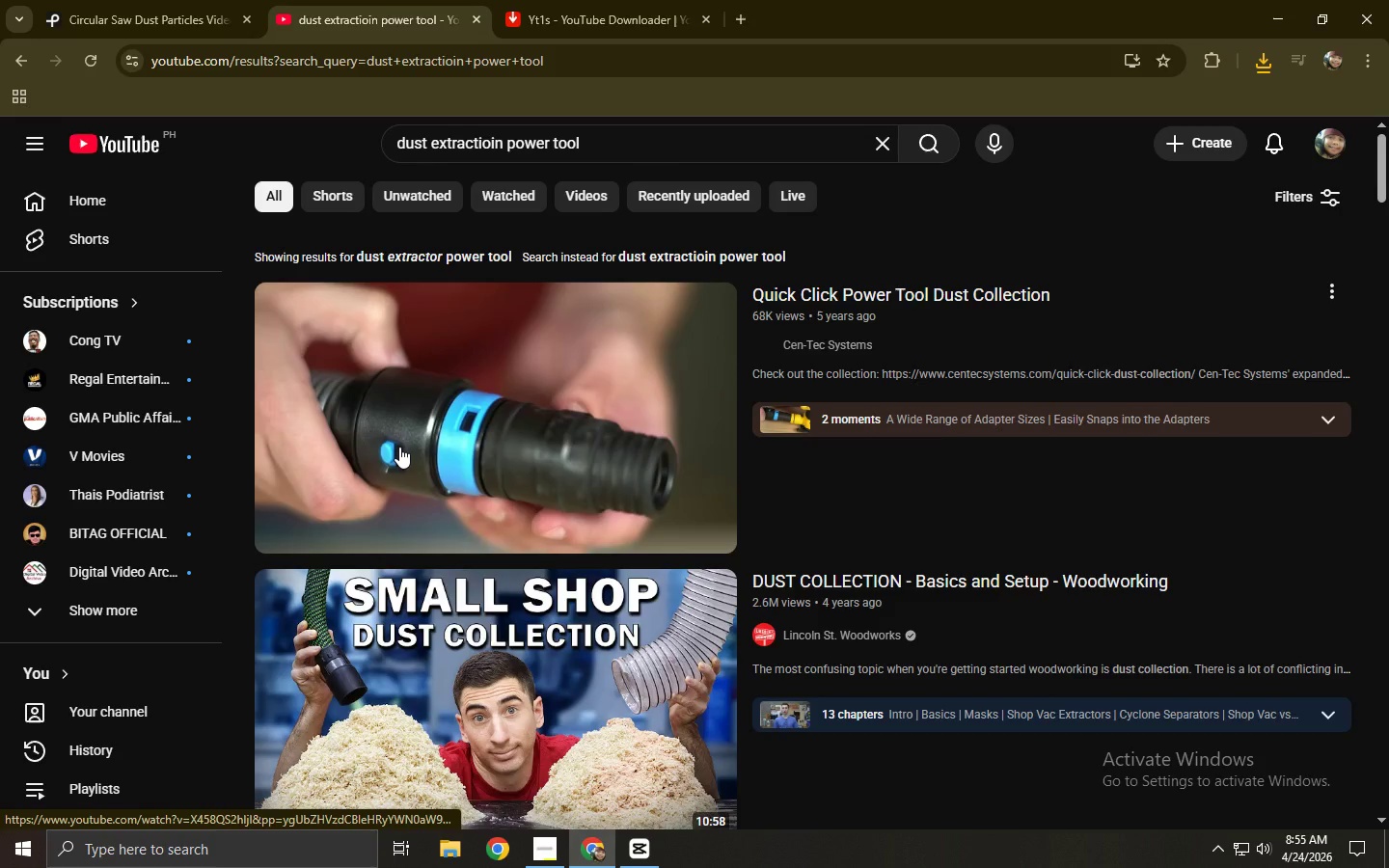 
left_click([497, 401])
 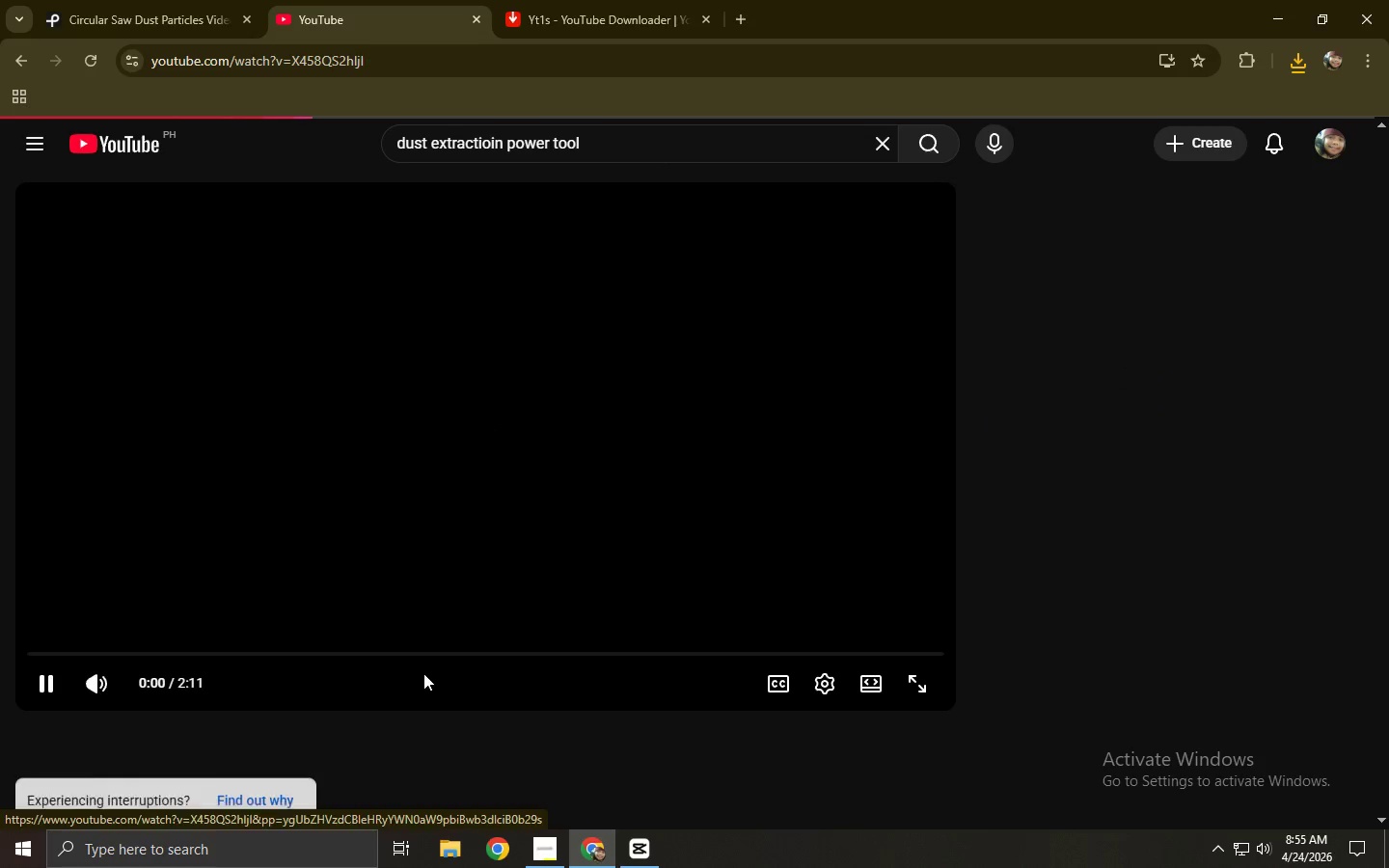 
mouse_move([130, 622])
 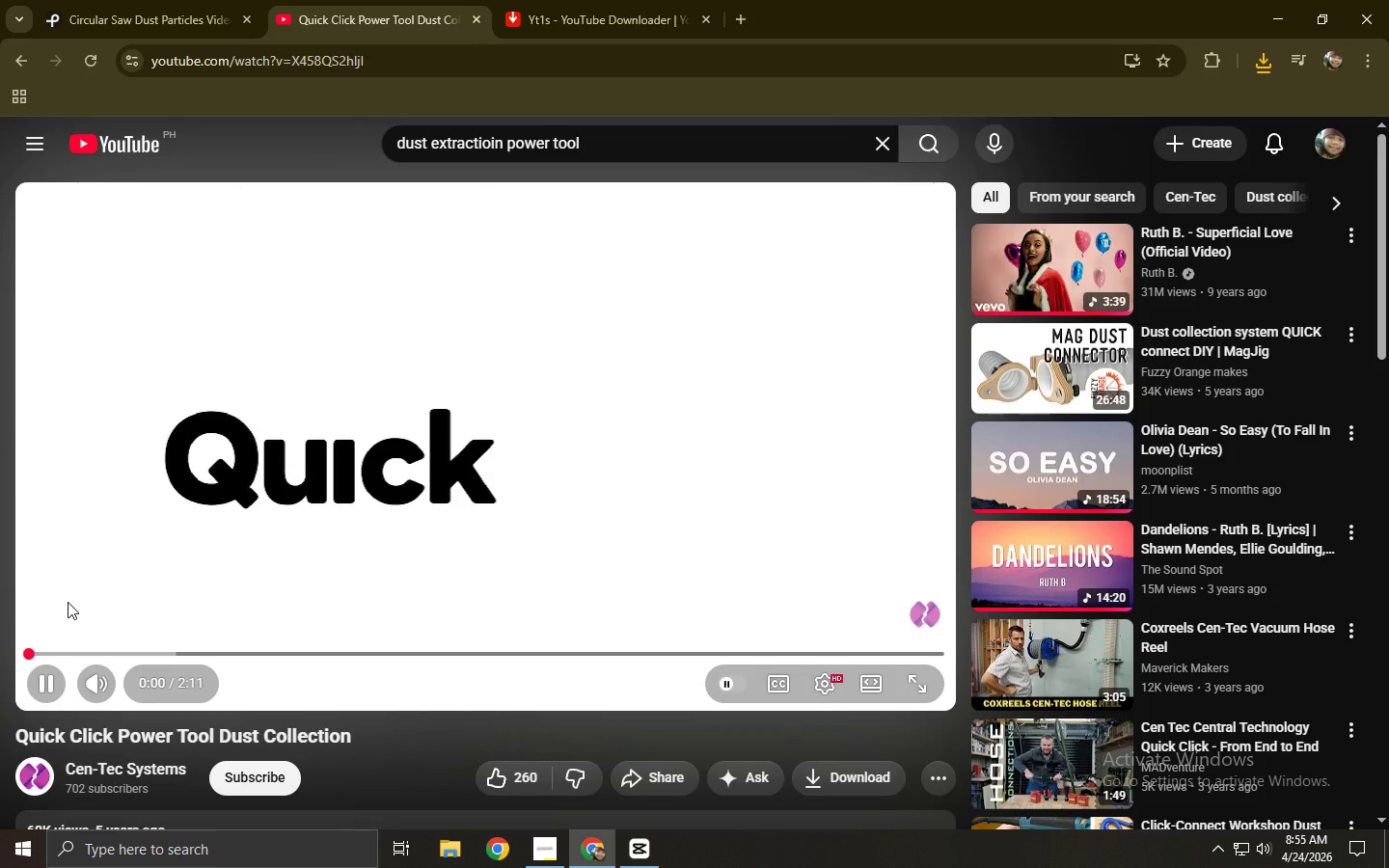 
left_click([174, 648])
 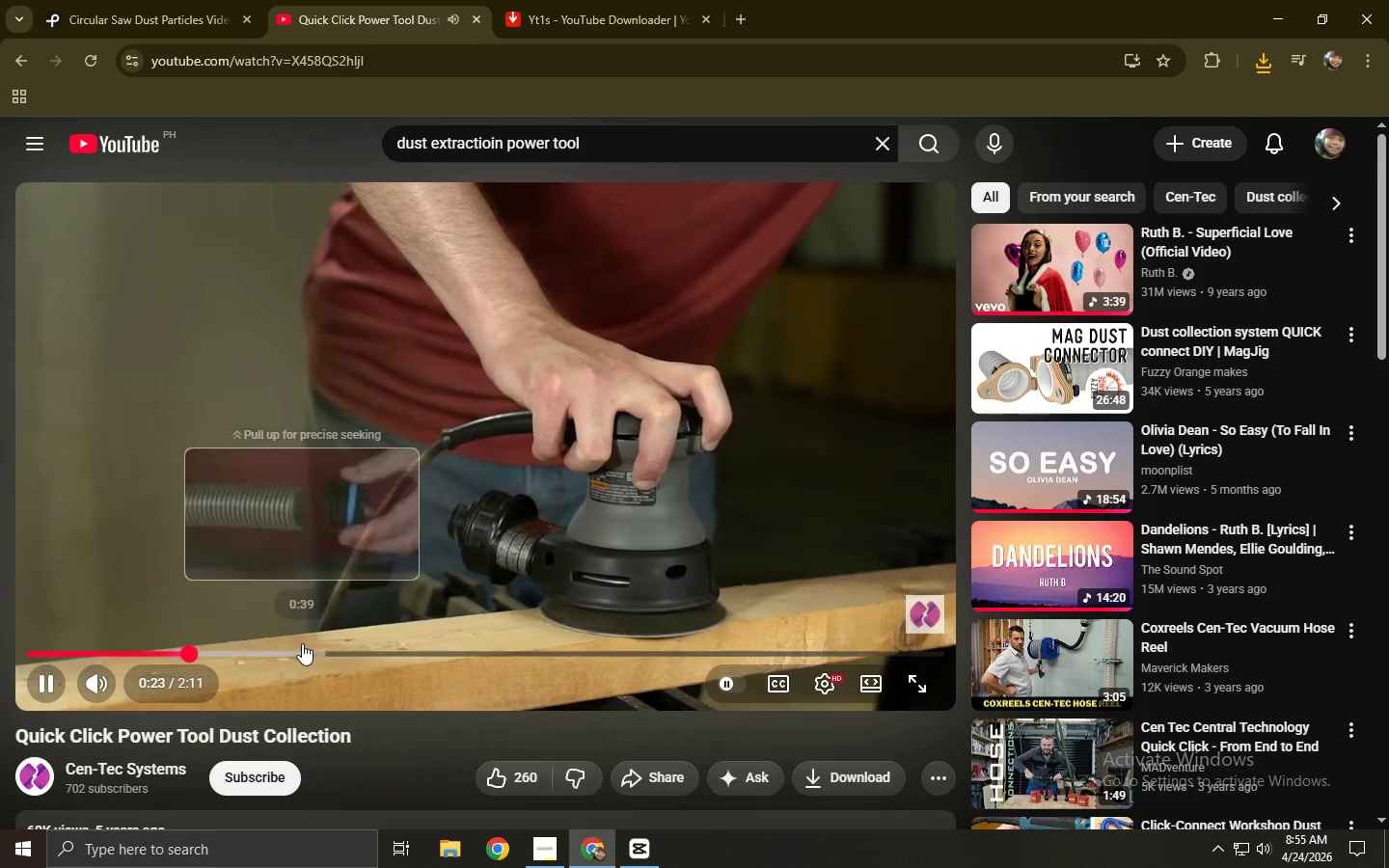 
left_click([398, 647])
 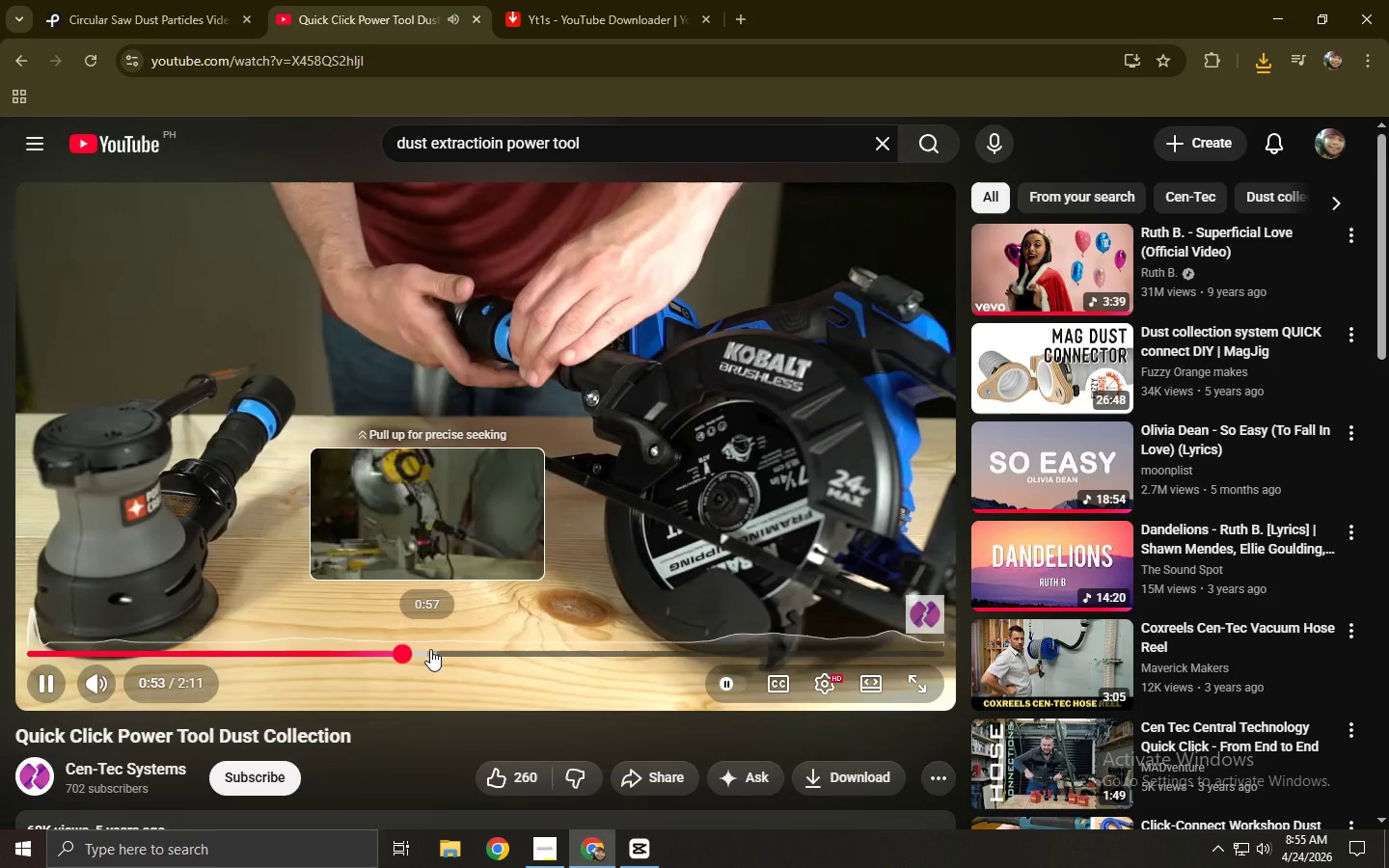 
left_click([449, 650])
 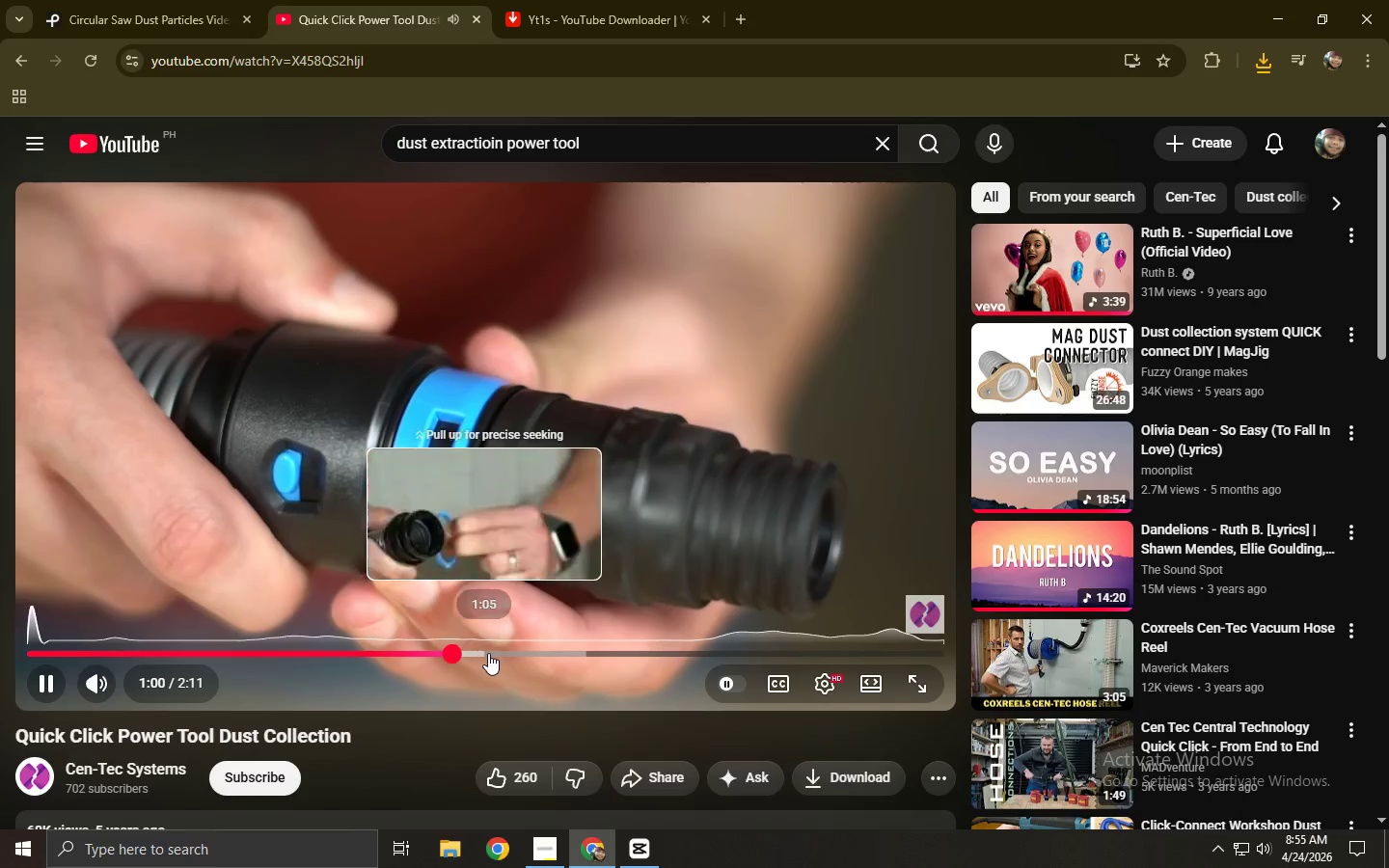 
left_click([495, 653])
 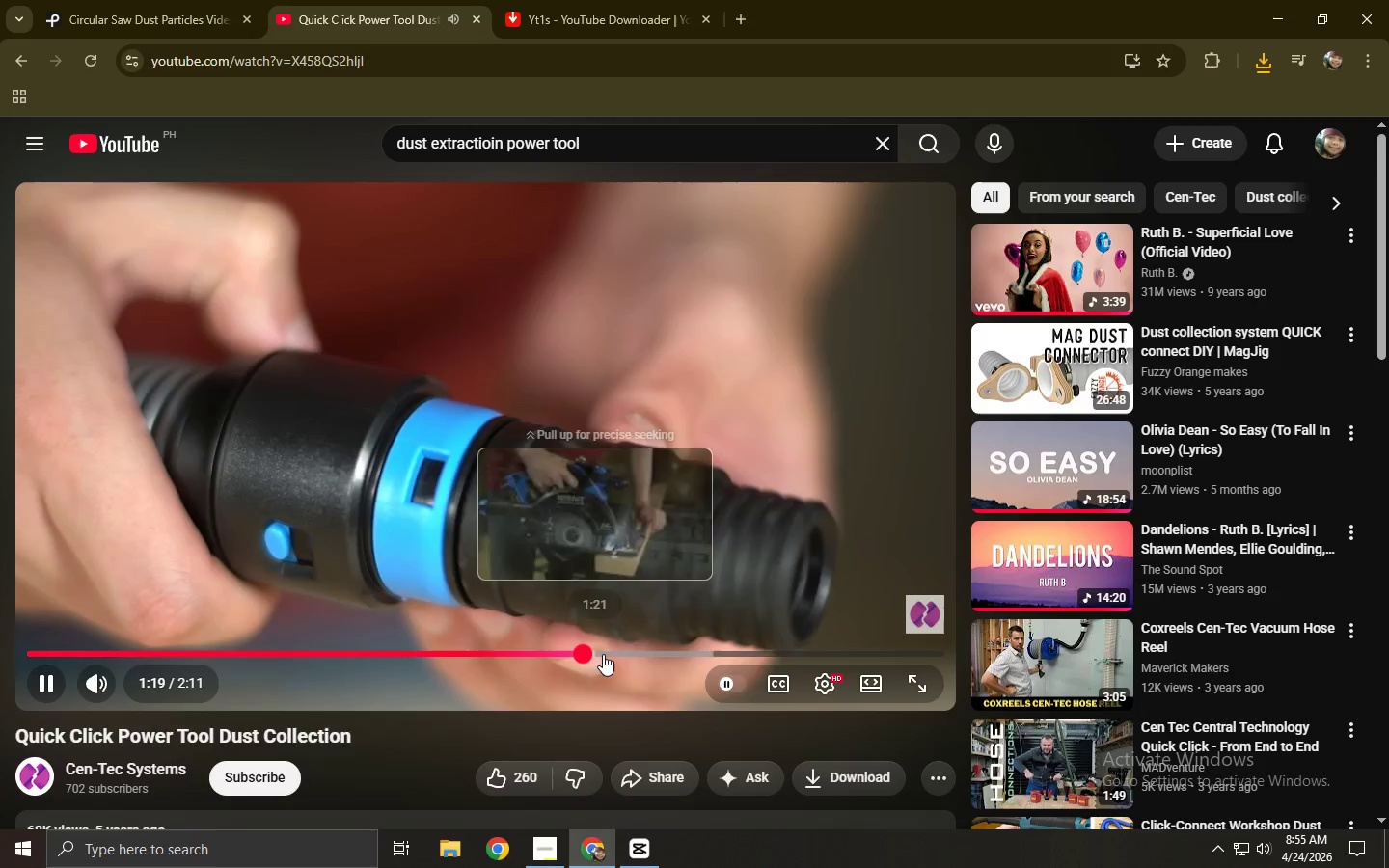 
left_click([659, 655])
 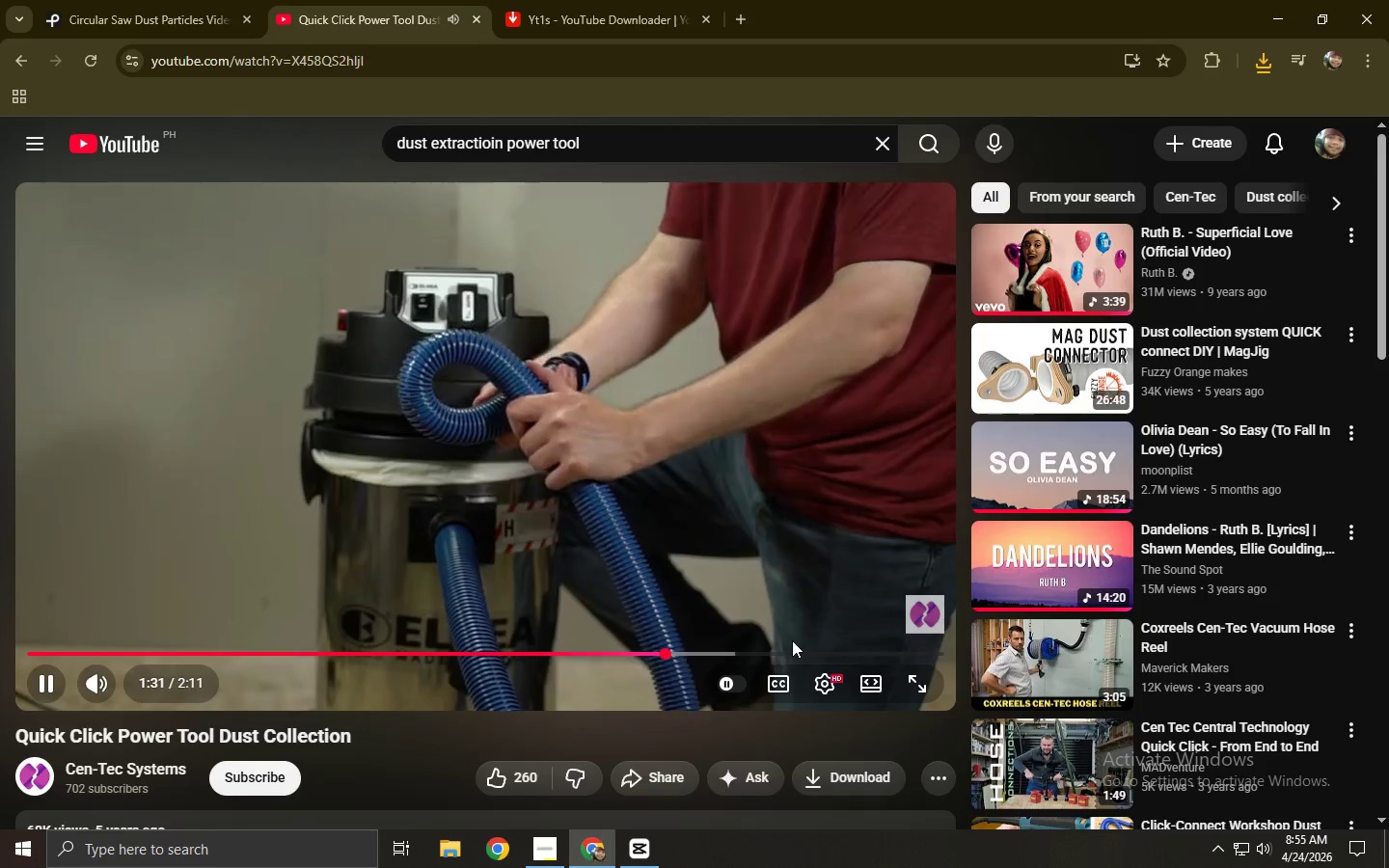 
left_click([742, 647])
 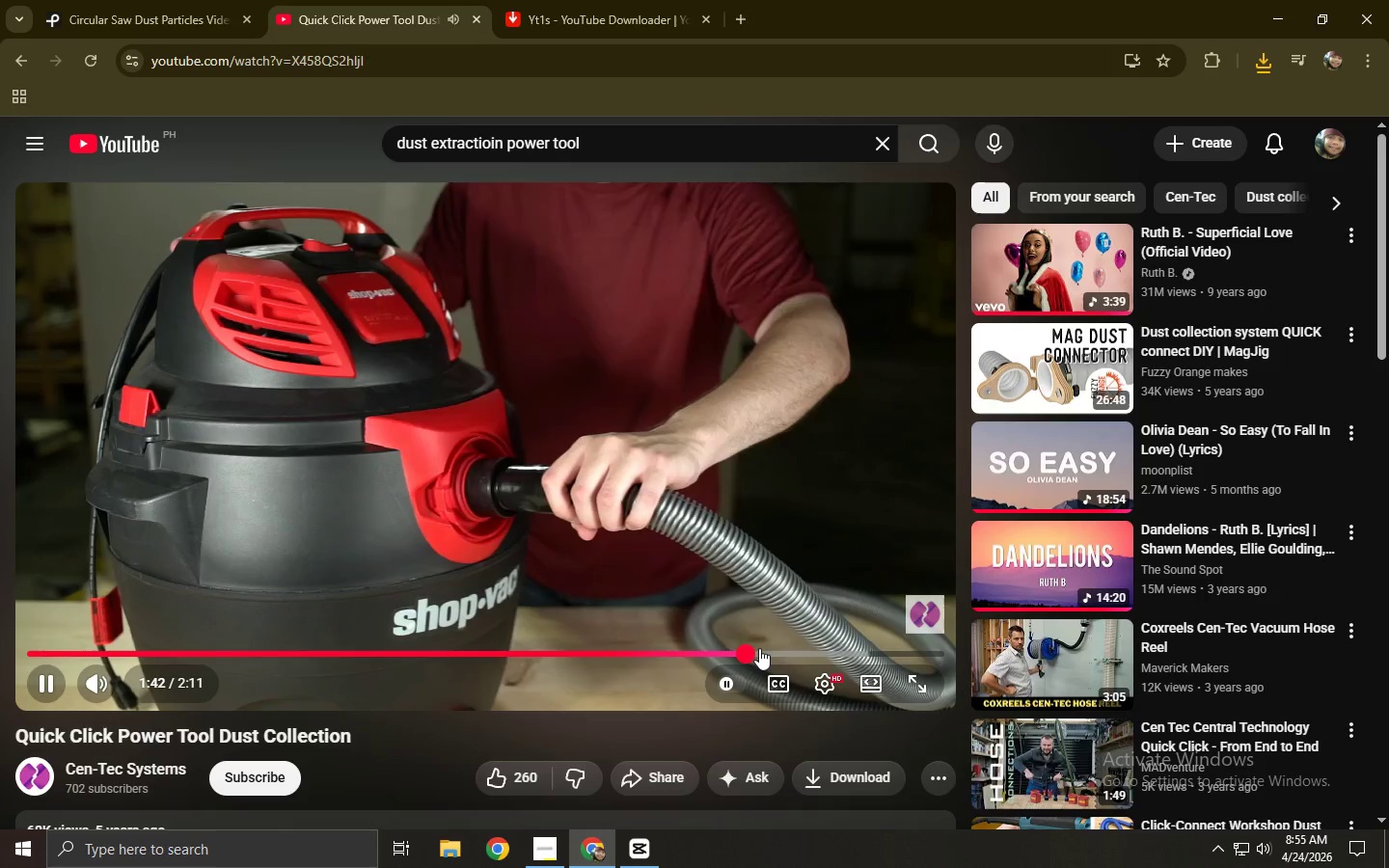 
left_click([783, 648])
 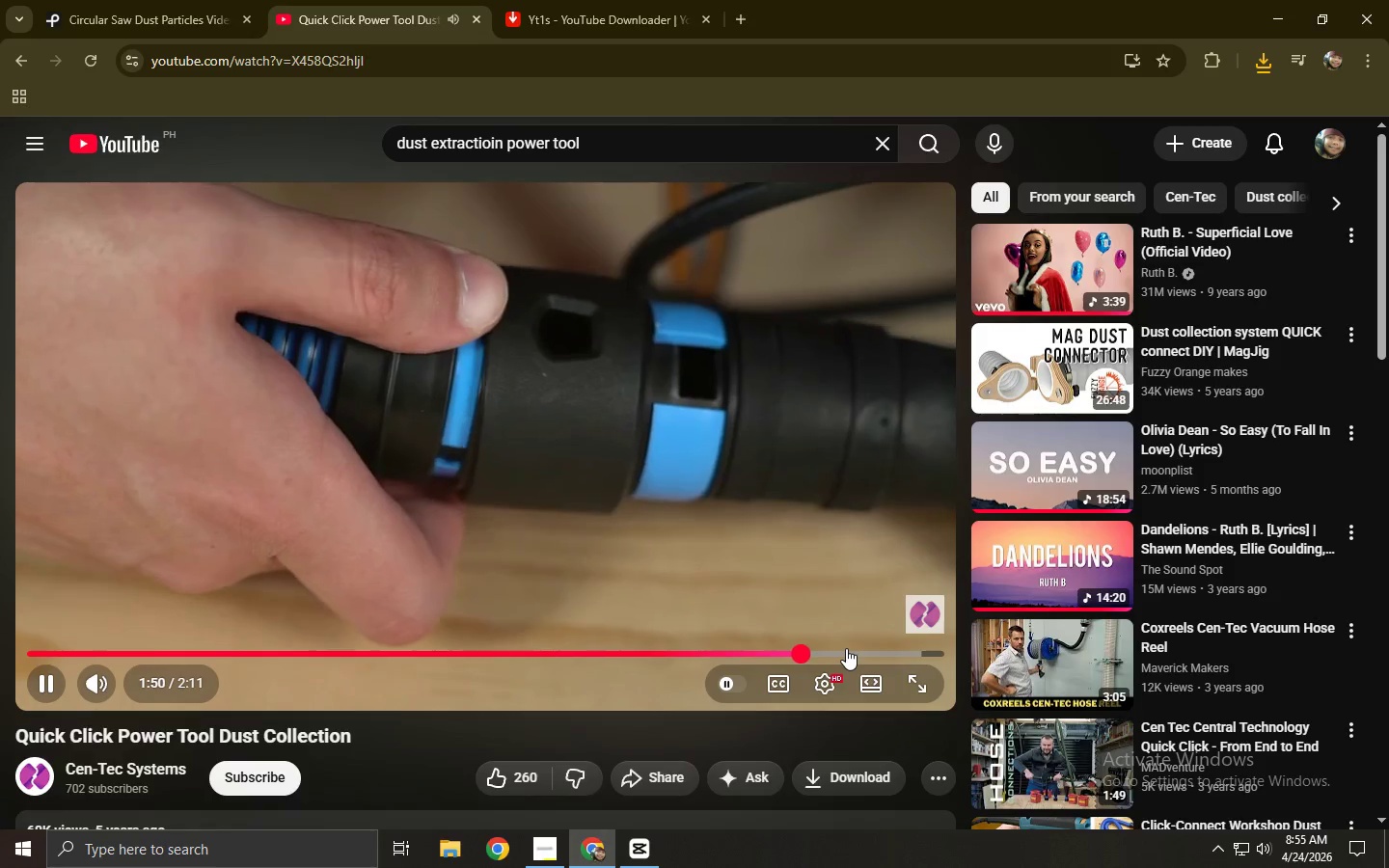 
left_click([847, 648])
 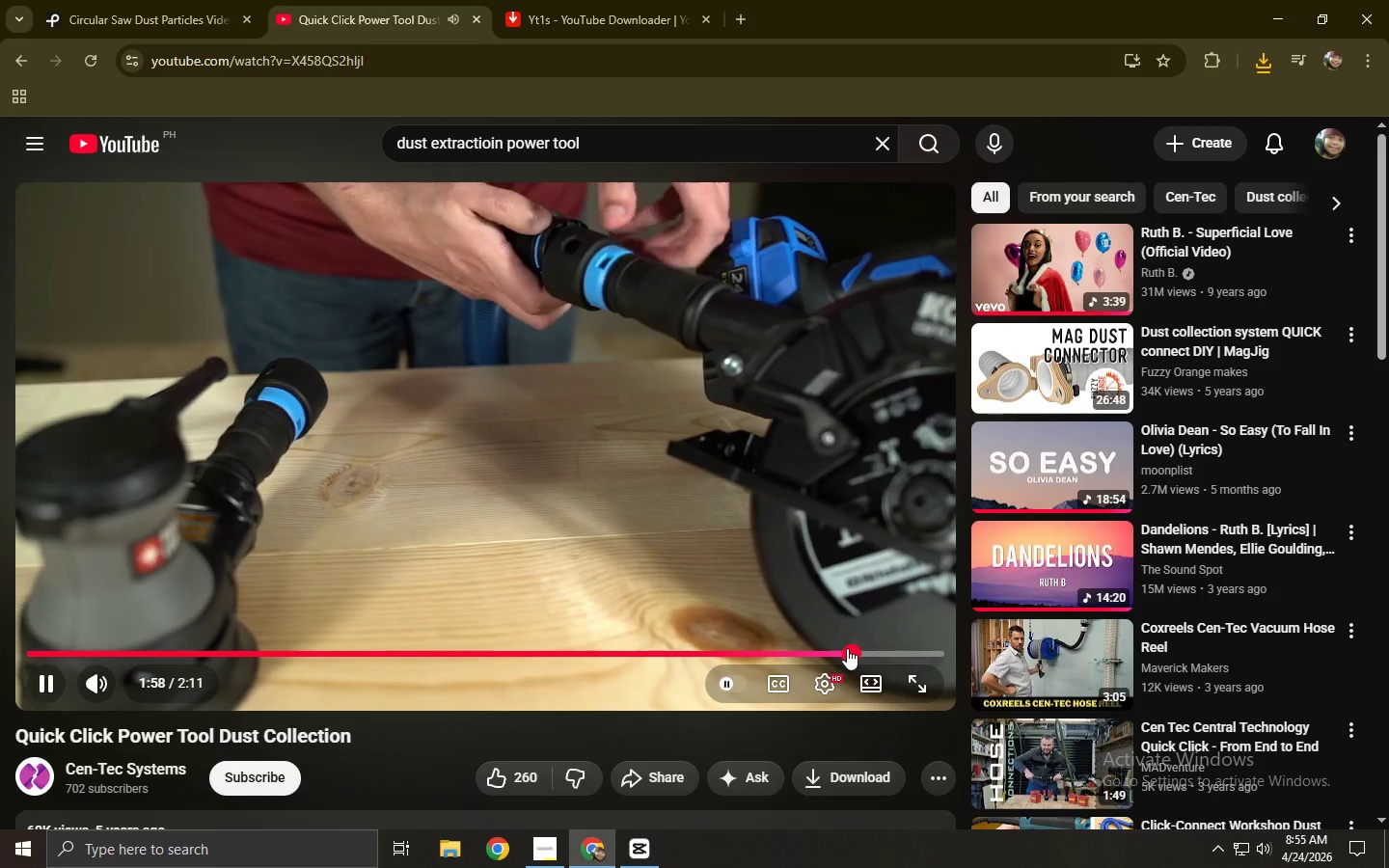 
mouse_move([875, 668])
 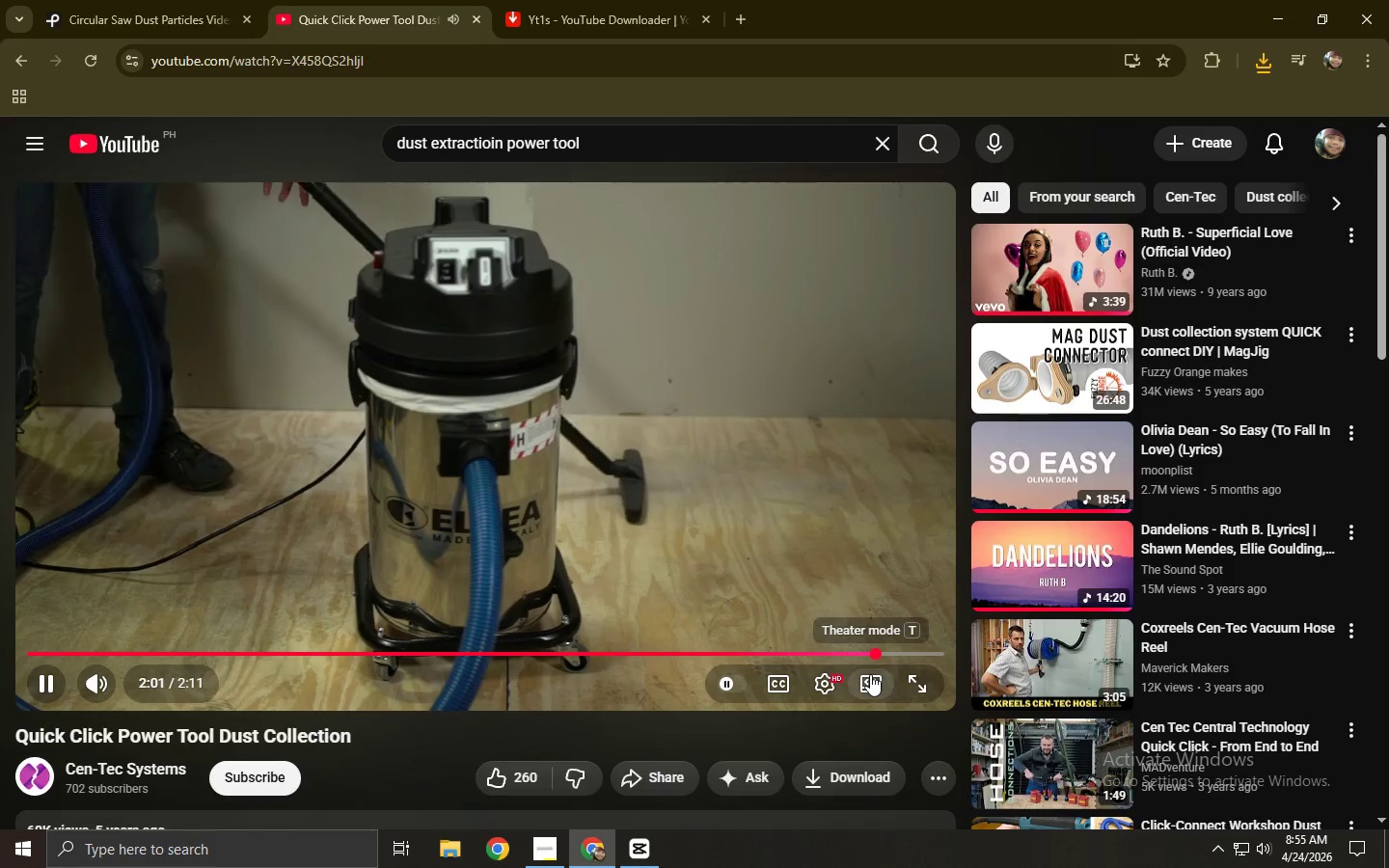 
mouse_move([855, 674])
 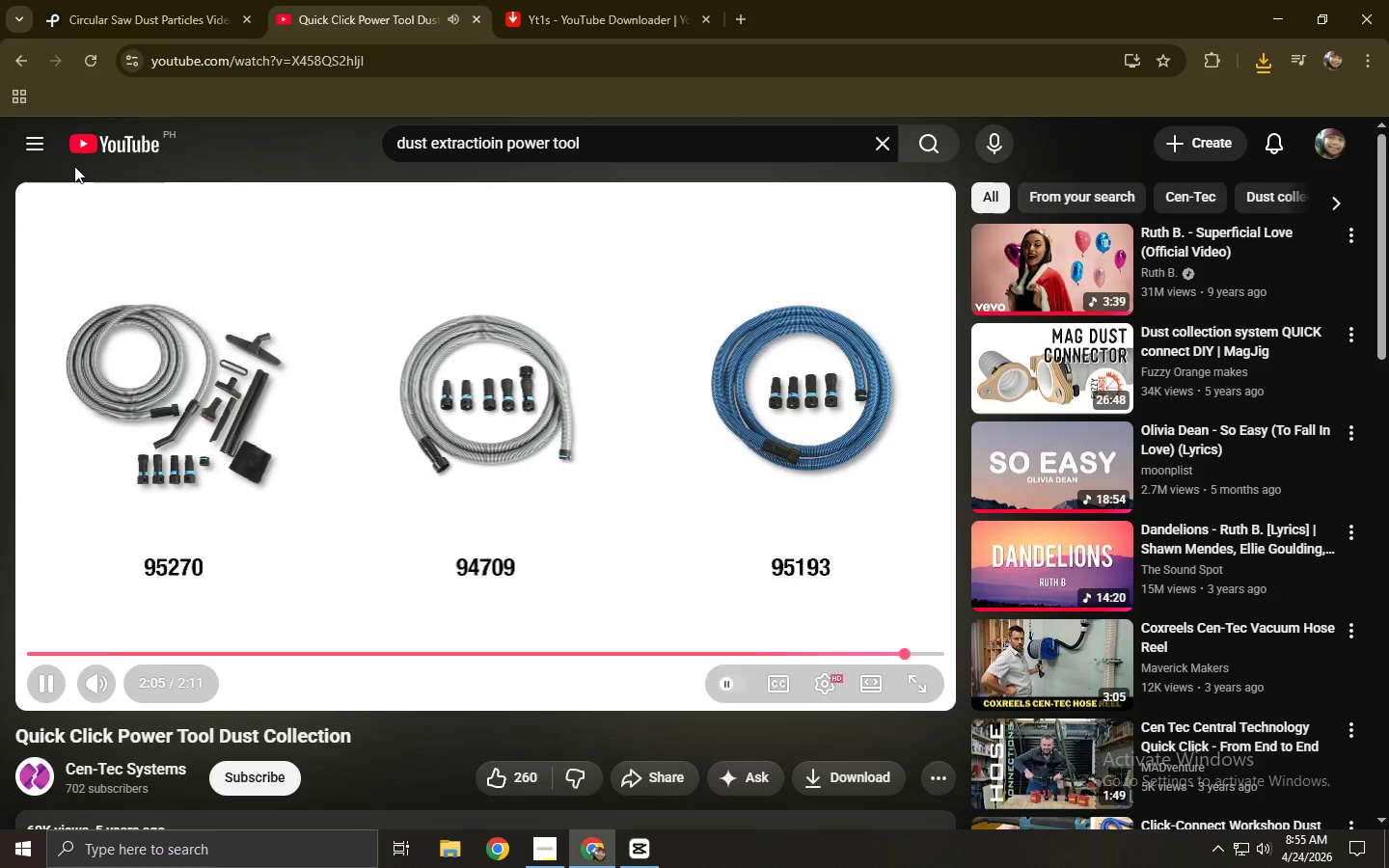 
left_click([24, 62])
 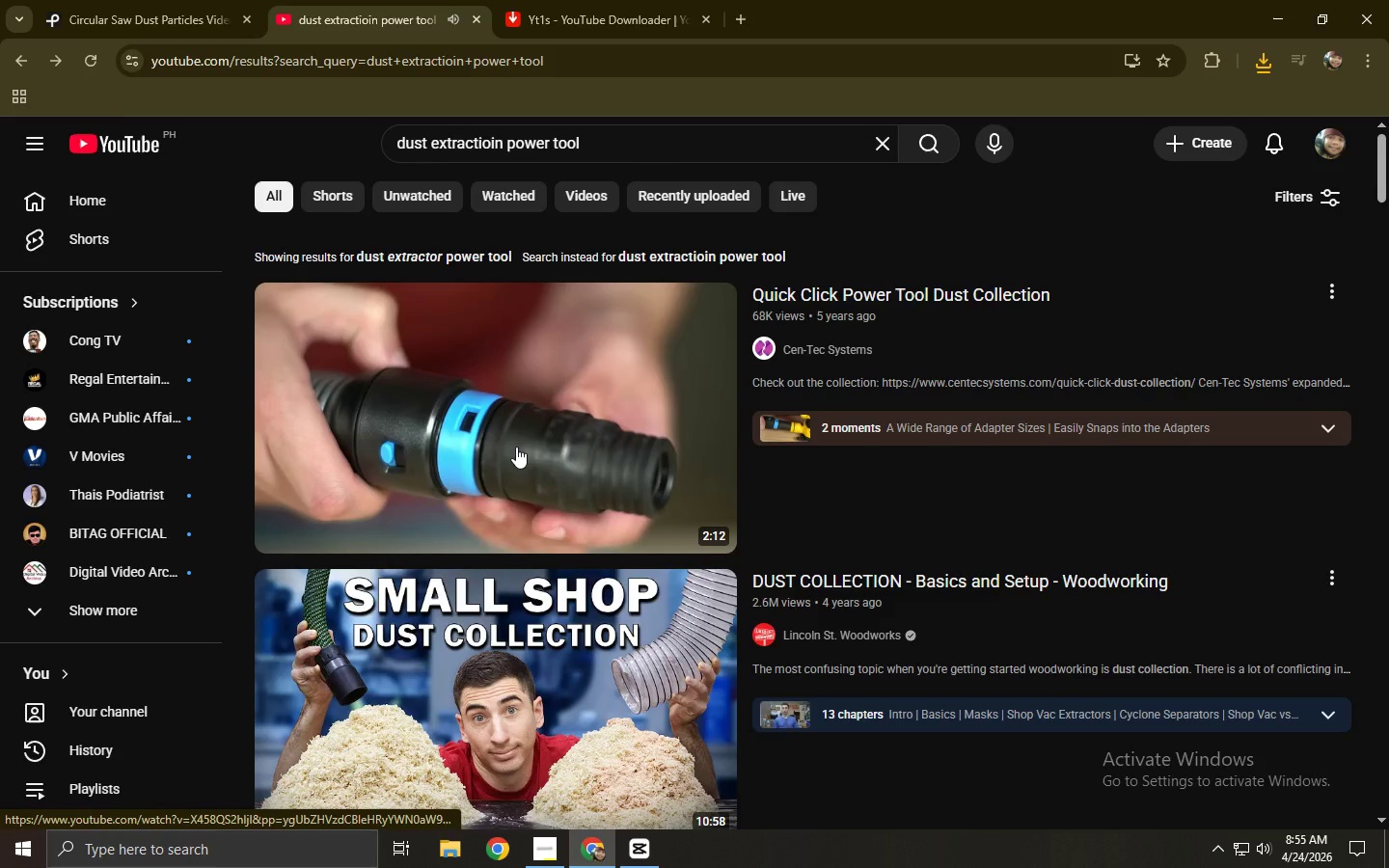 
scroll: coordinate [519, 446], scroll_direction: down, amount: 2.0
 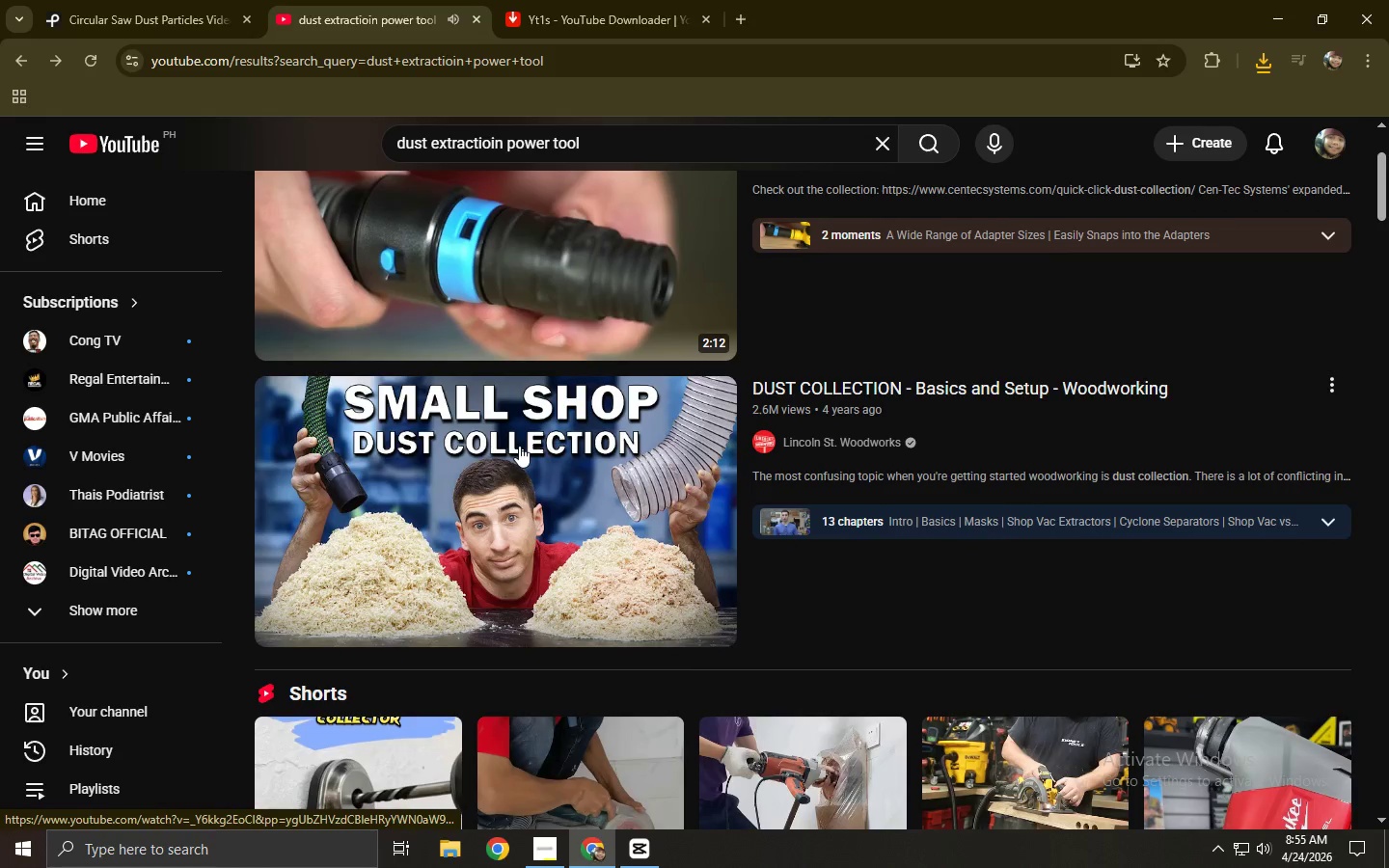 
scroll: coordinate [519, 446], scroll_direction: up, amount: 3.0
 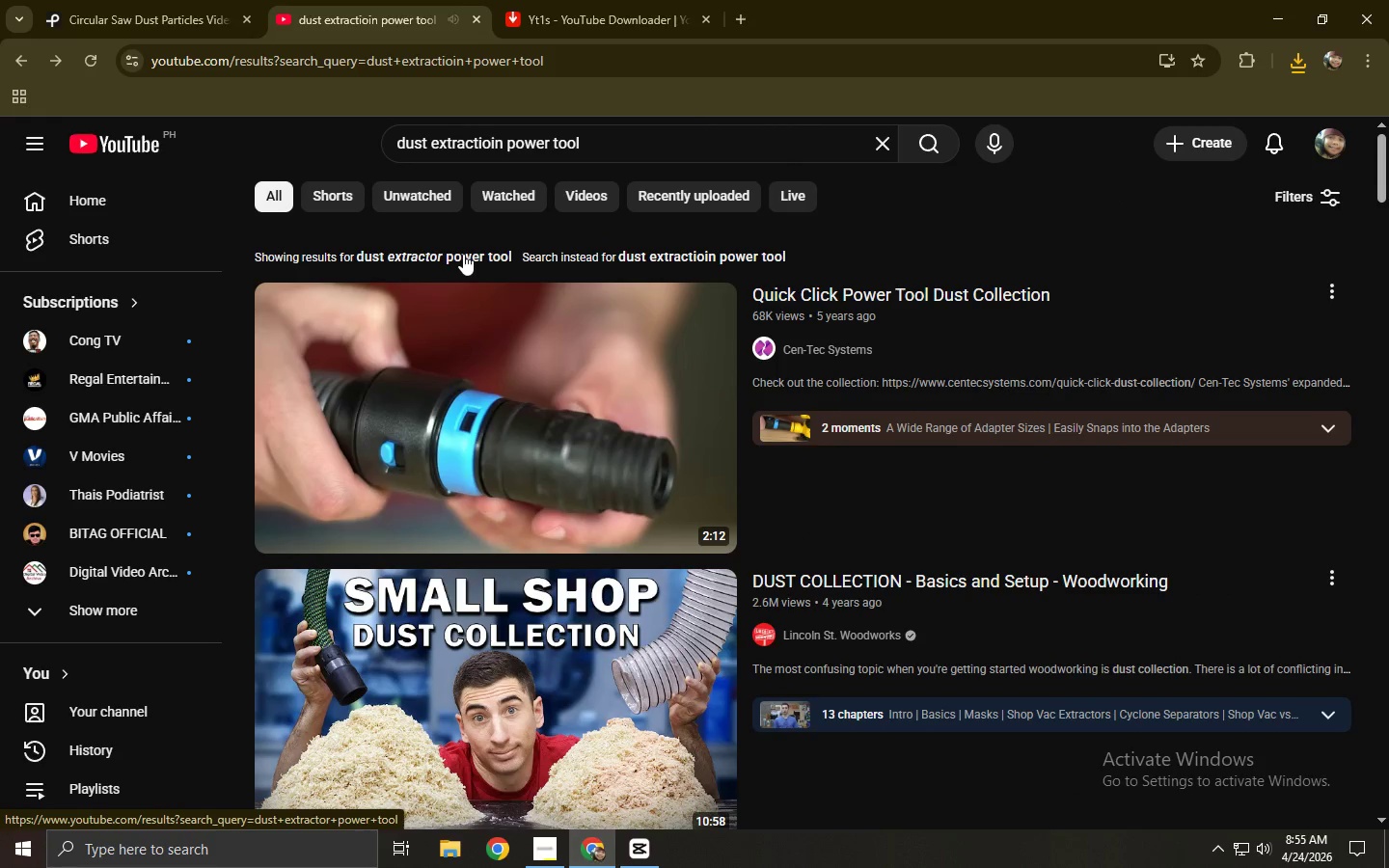 
scroll: coordinate [481, 519], scroll_direction: down, amount: 2.0
 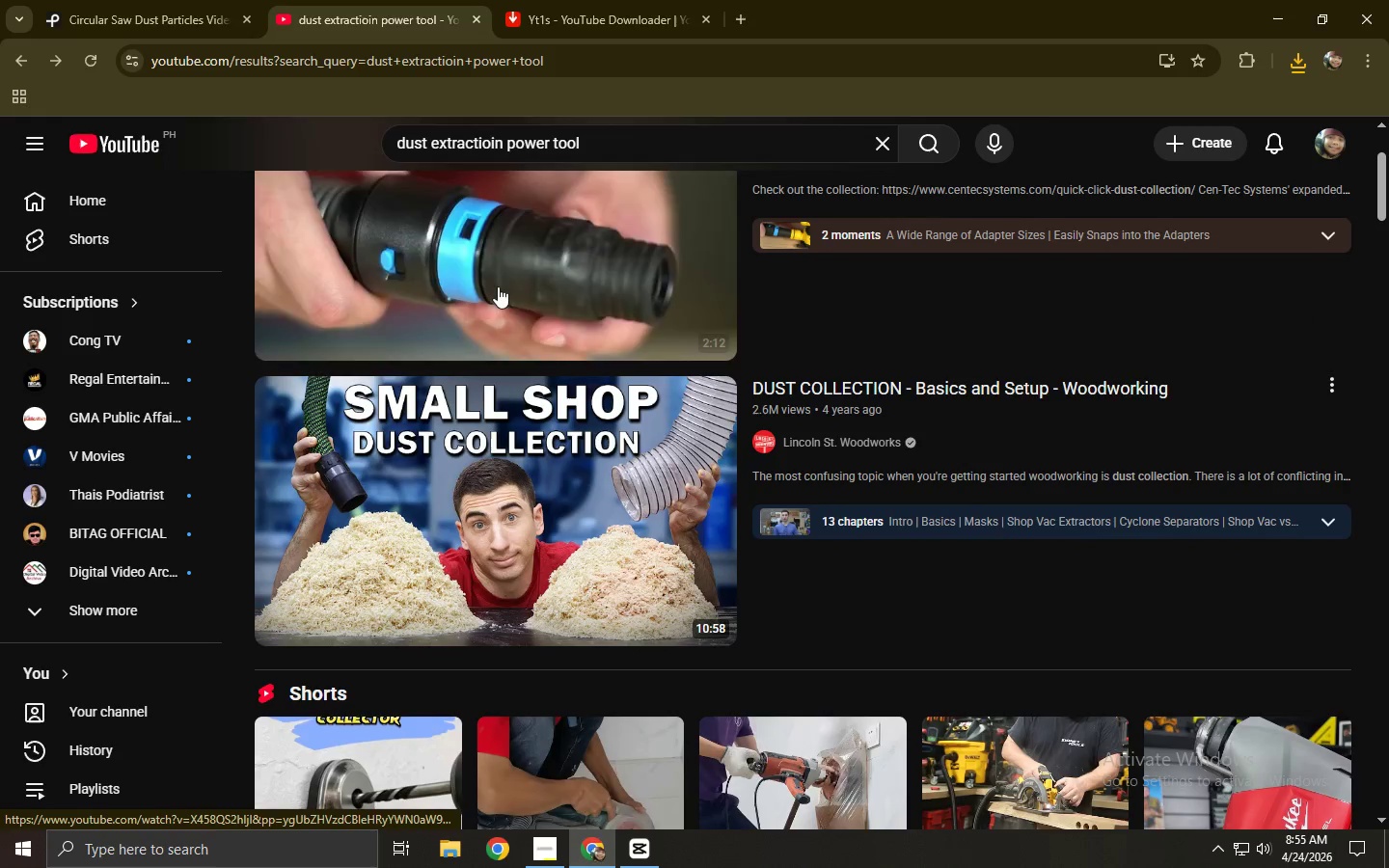 
scroll: coordinate [508, 238], scroll_direction: up, amount: 4.0
 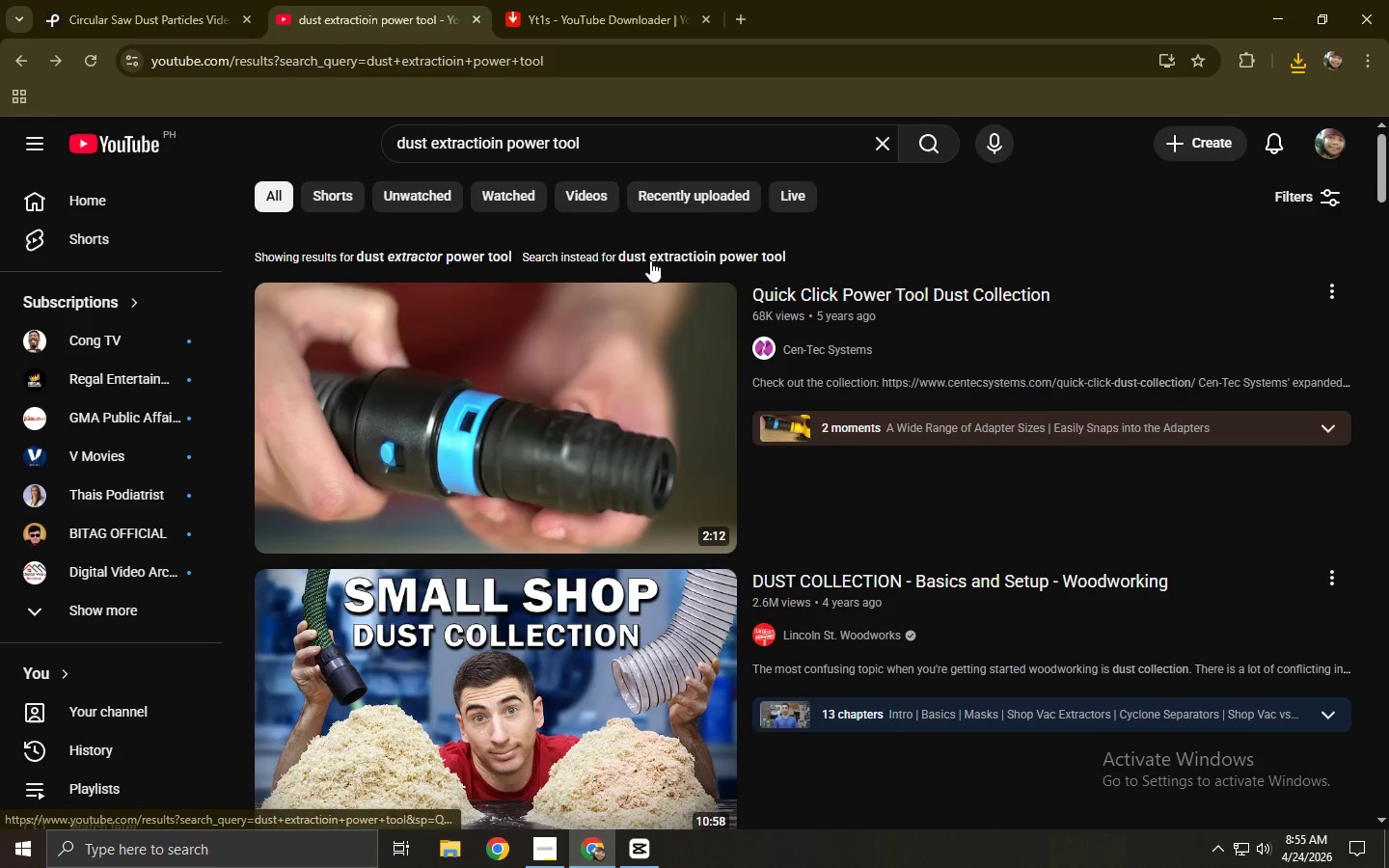 
left_click([687, 260])
 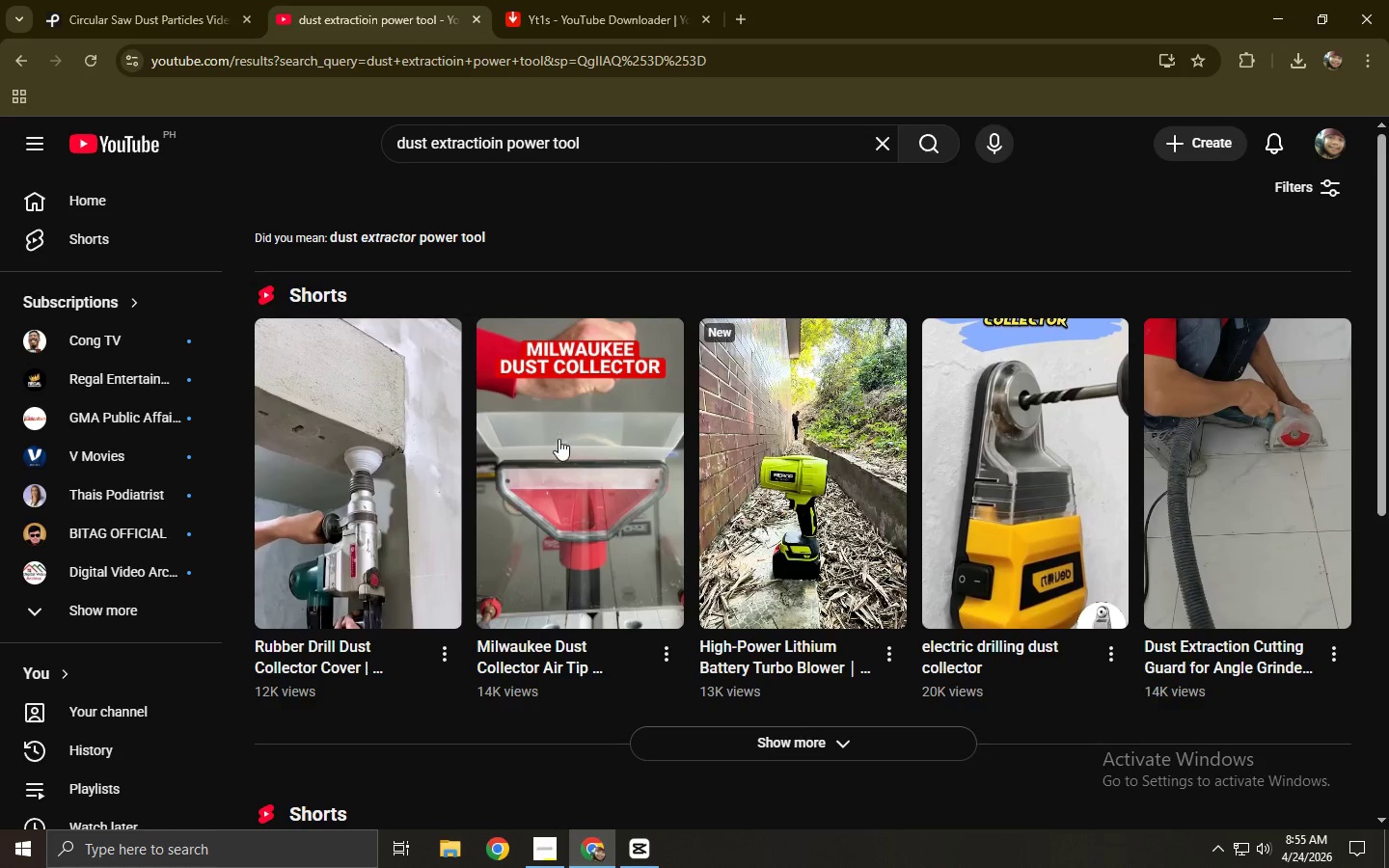 
wait(5.52)
 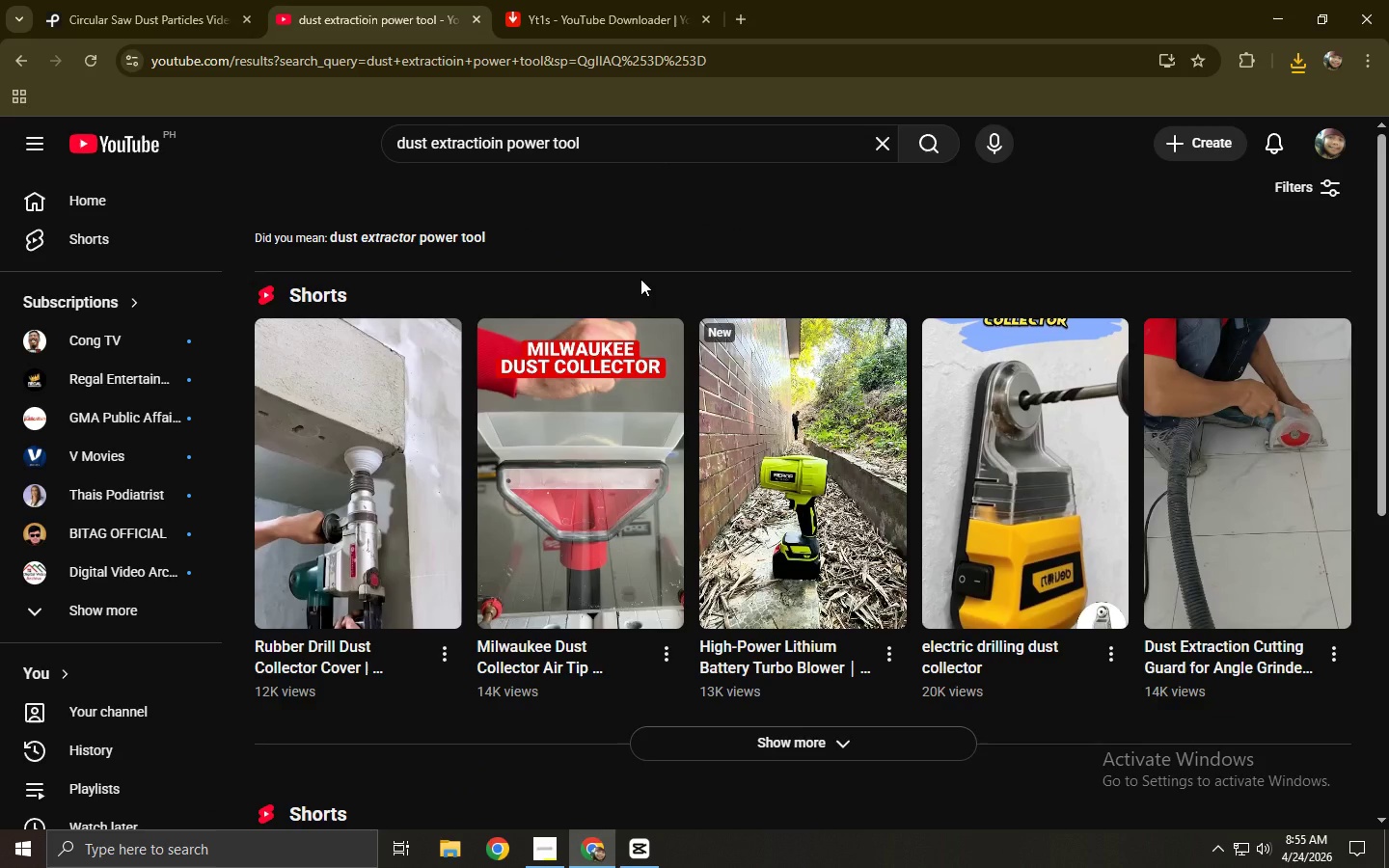 
scroll: coordinate [756, 634], scroll_direction: down, amount: 3.0
 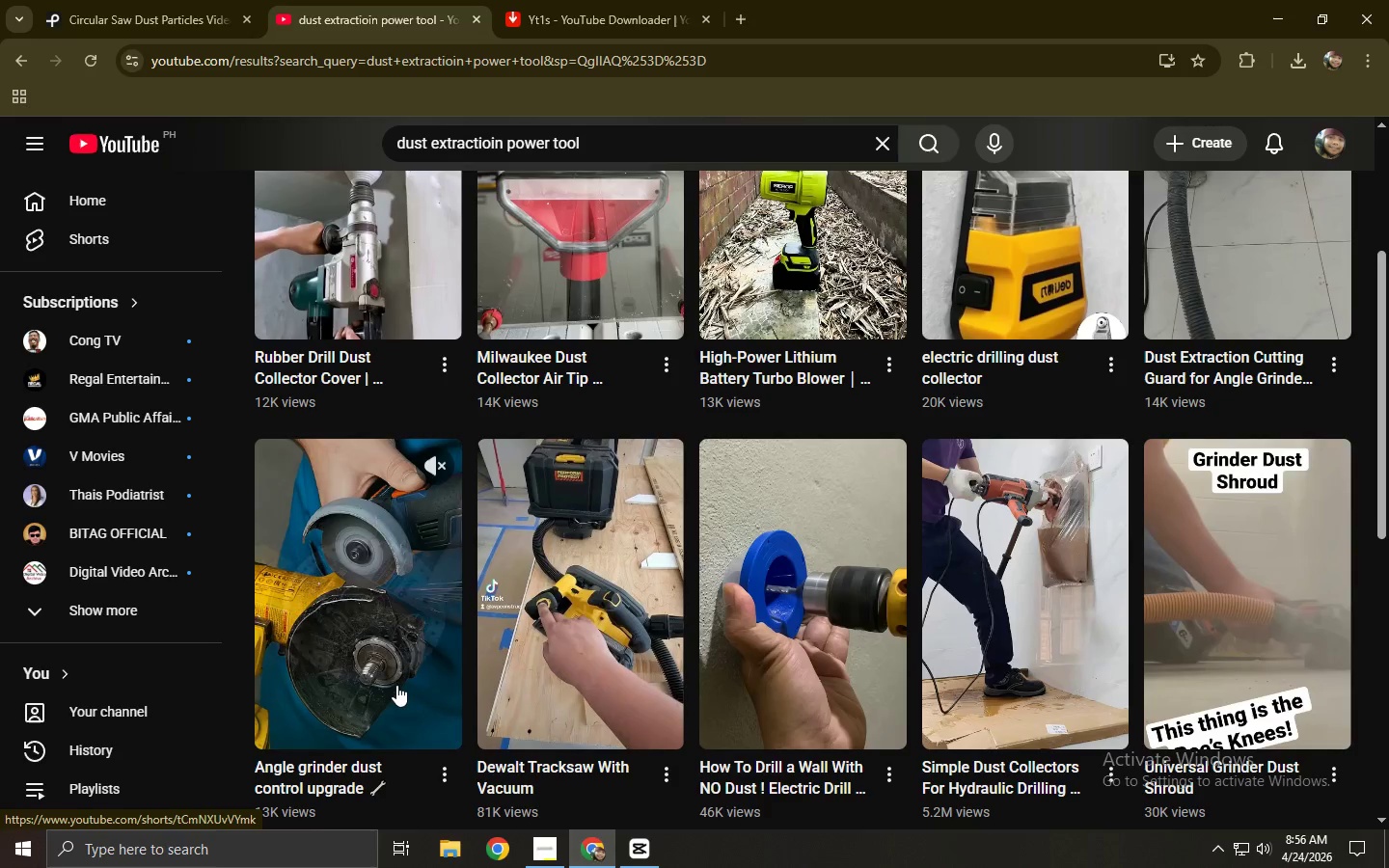 
wait(10.71)
 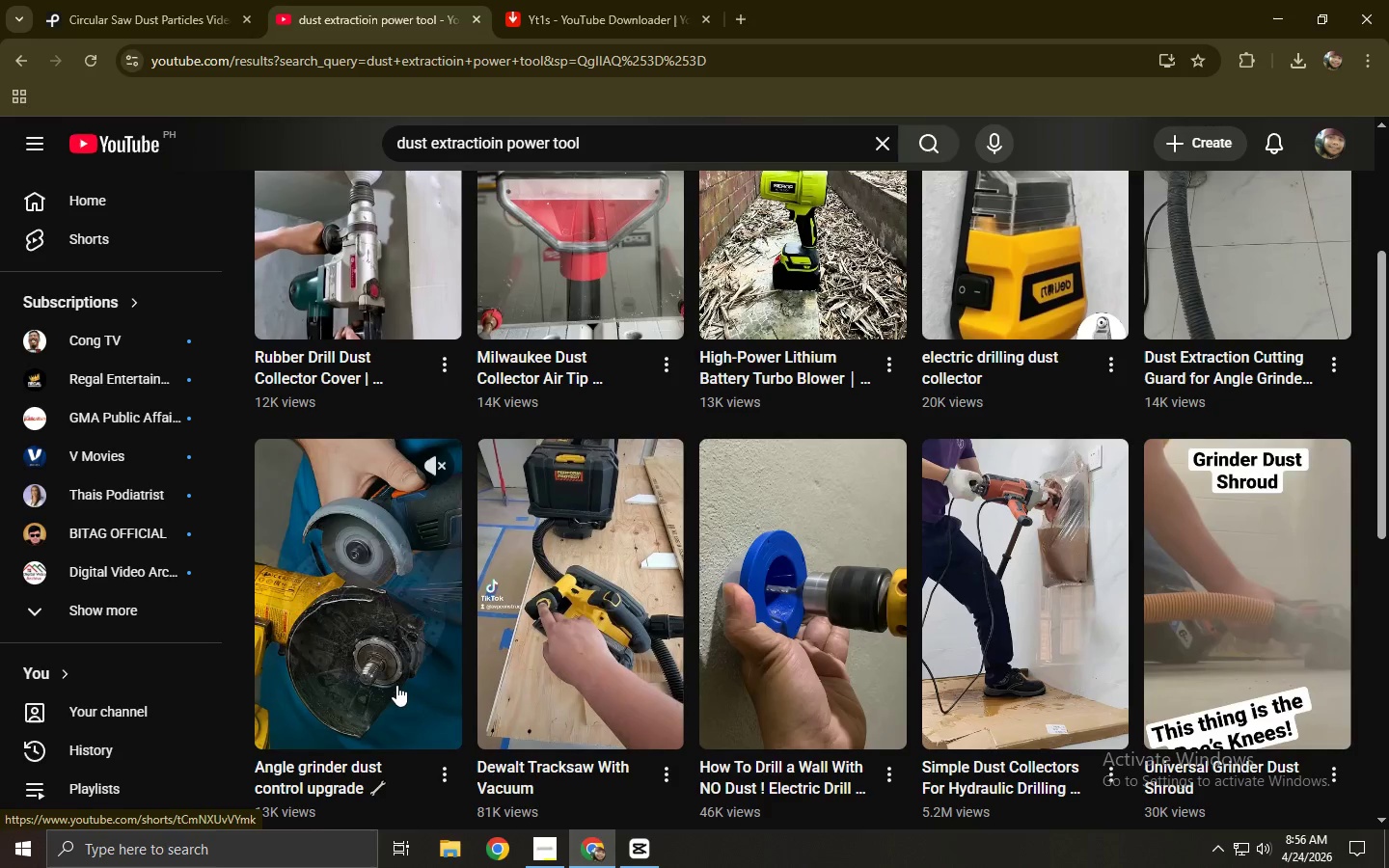 
scroll: coordinate [582, 614], scroll_direction: down, amount: 8.0
 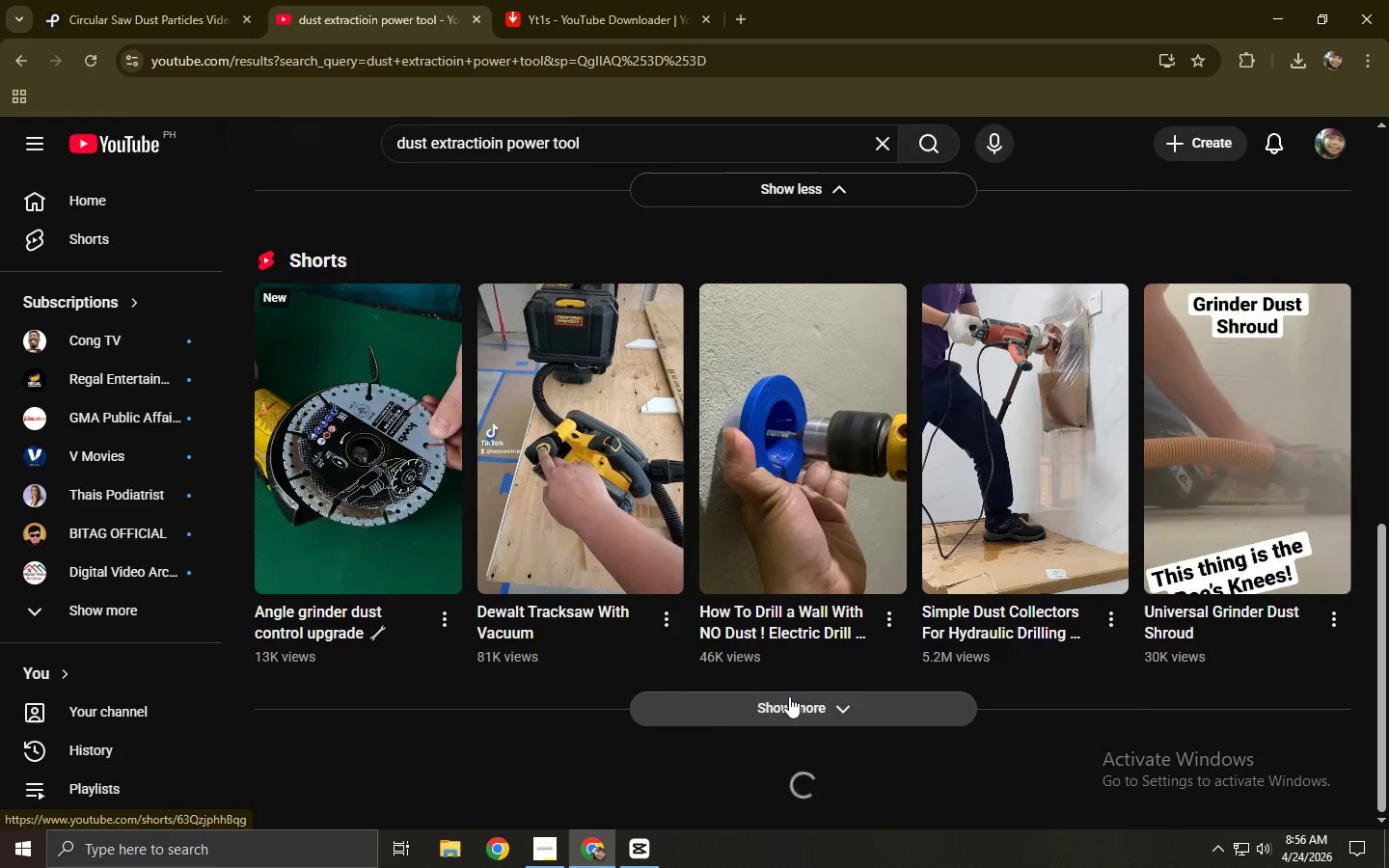 
left_click([789, 705])
 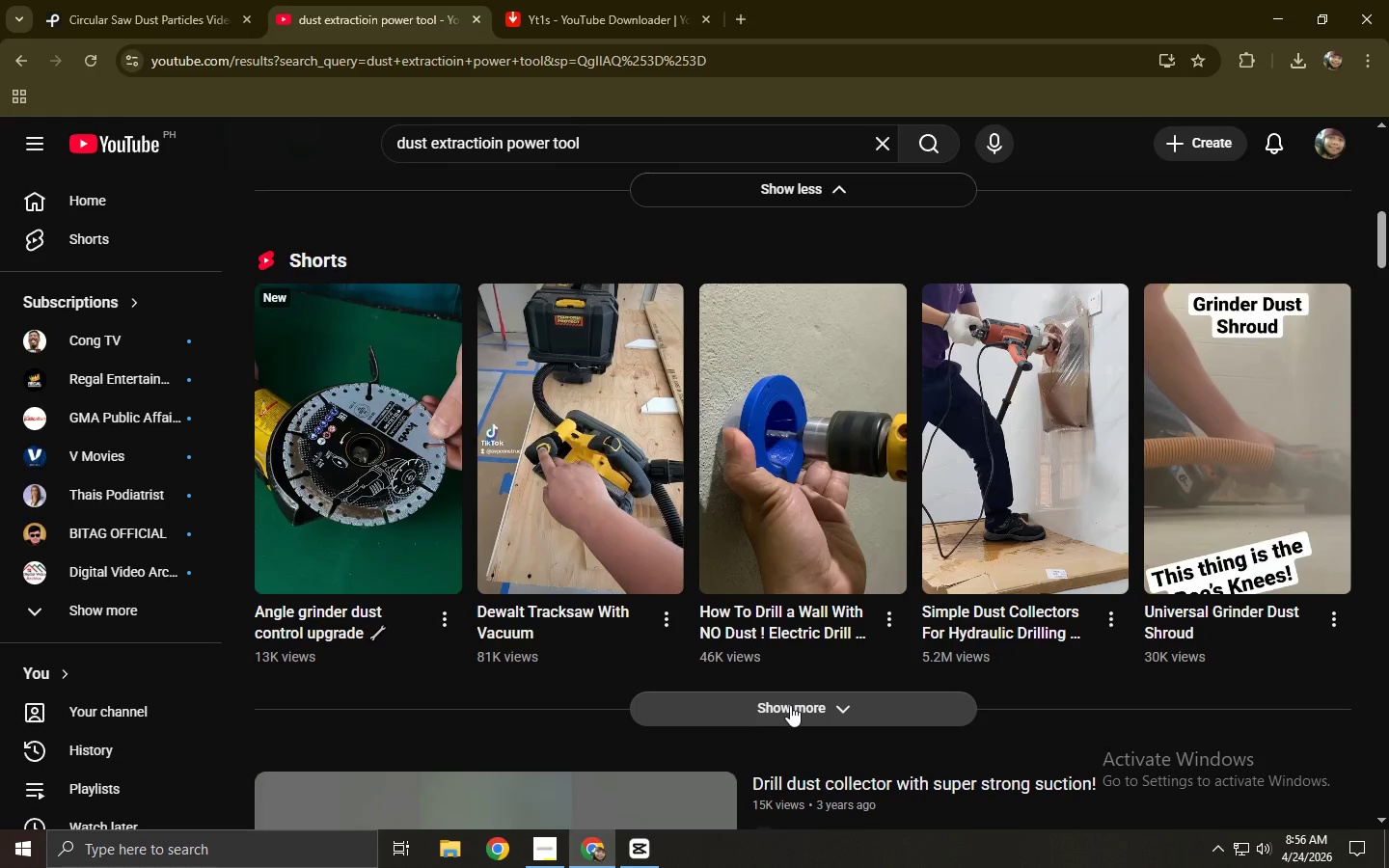 
left_click([790, 705])
 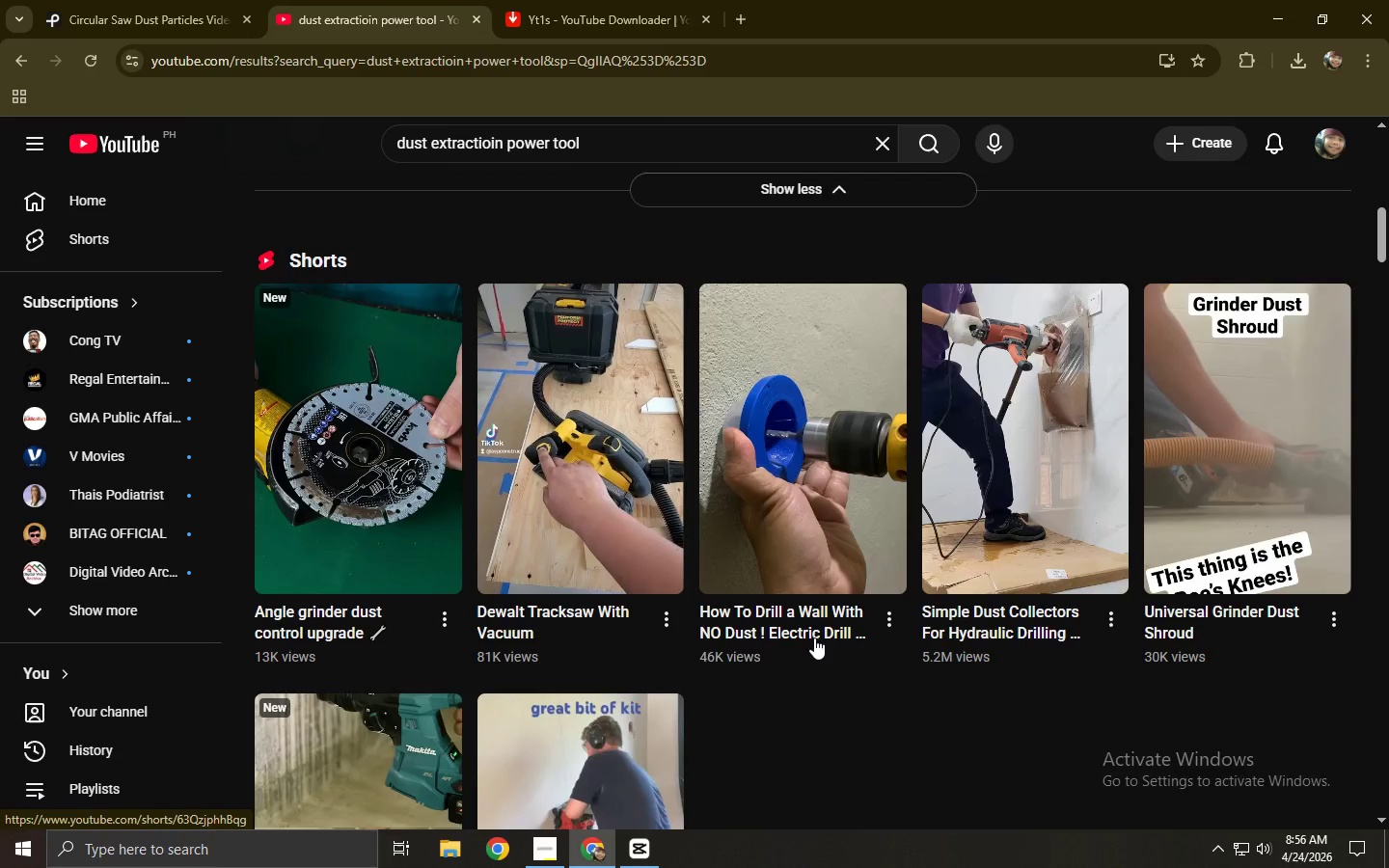 
scroll: coordinate [494, 433], scroll_direction: down, amount: 13.0
 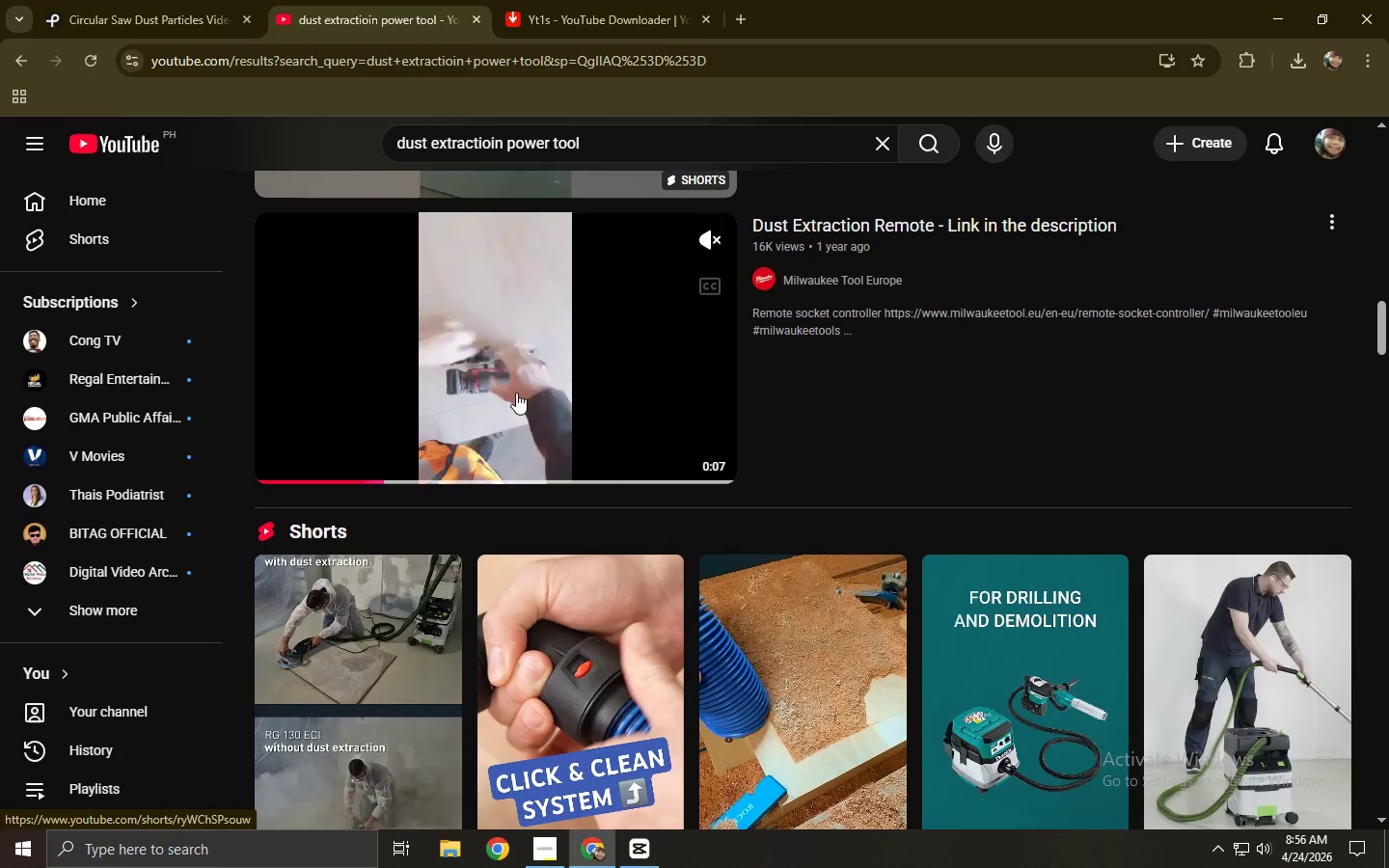 
left_click([534, 0])
 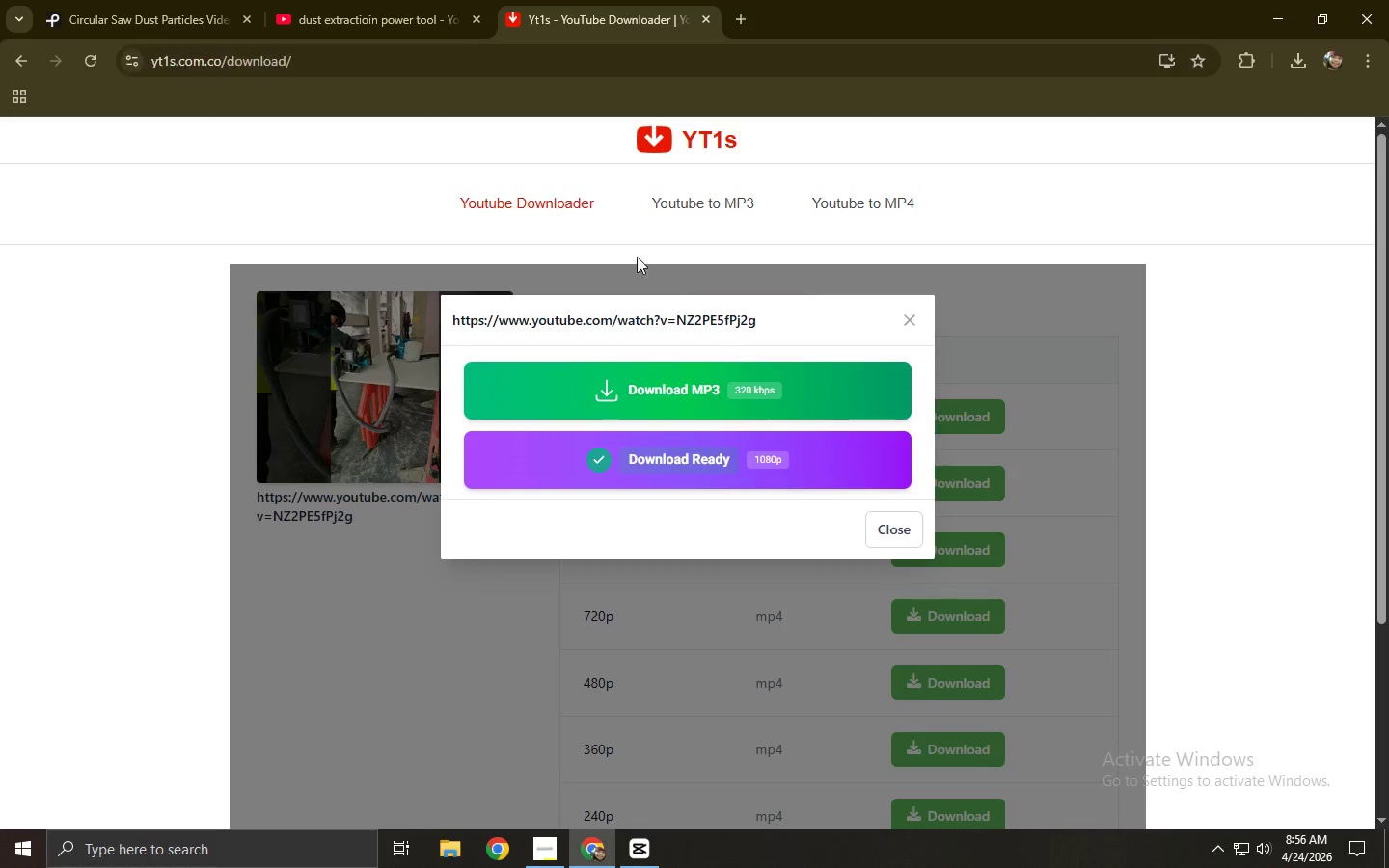 
left_click([365, 0])
 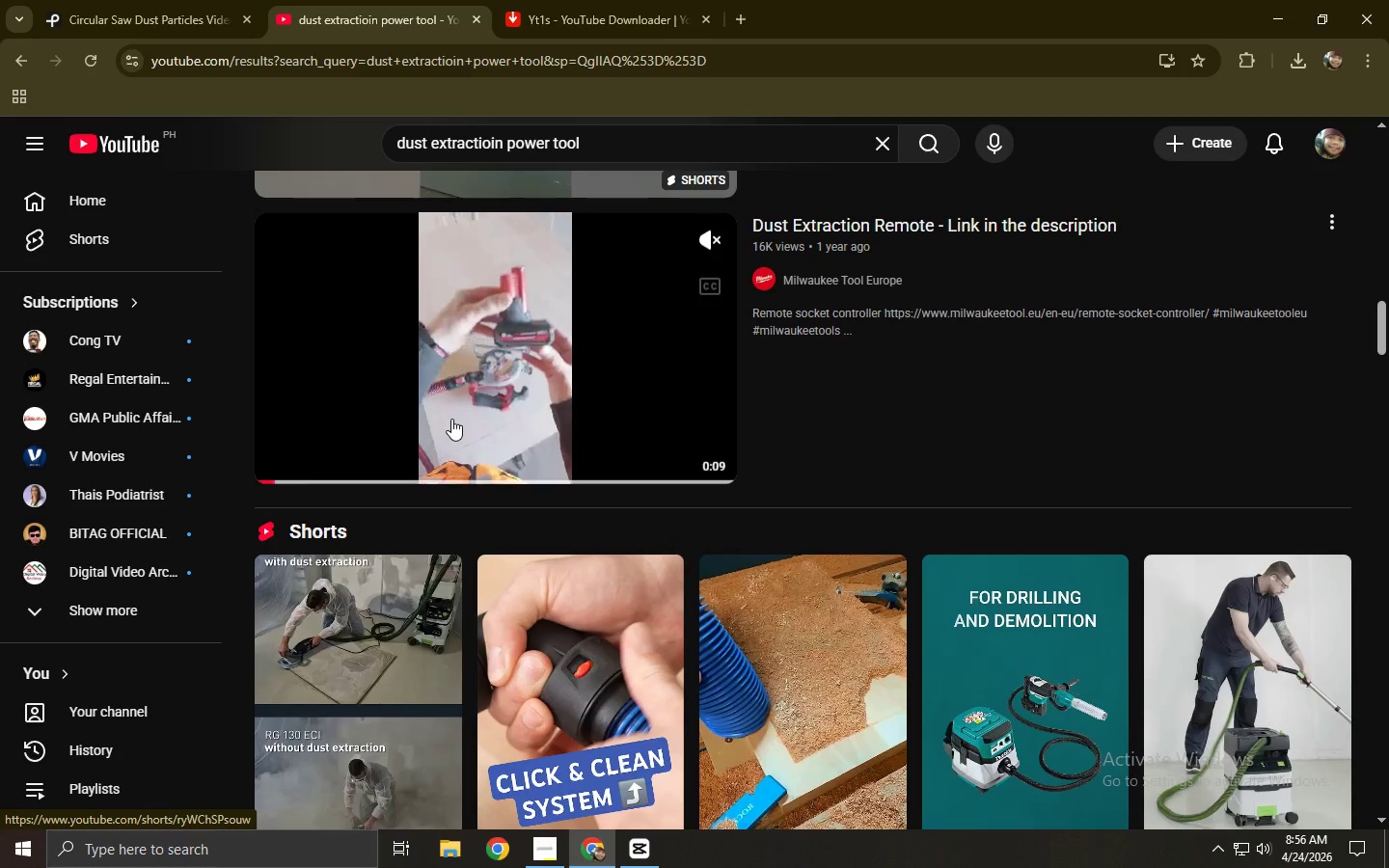 
scroll: coordinate [451, 429], scroll_direction: down, amount: 5.0
 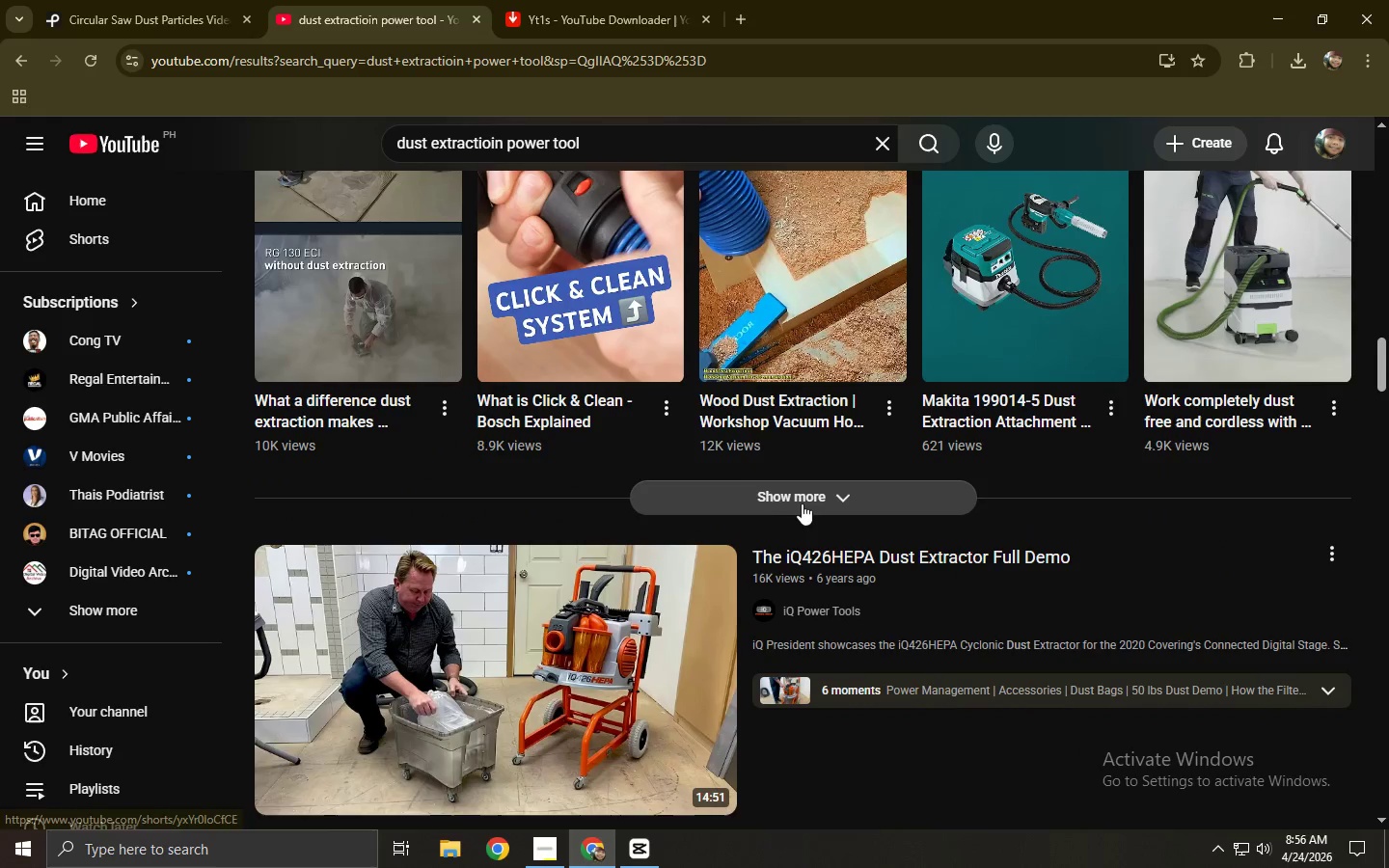 
left_click([801, 502])
 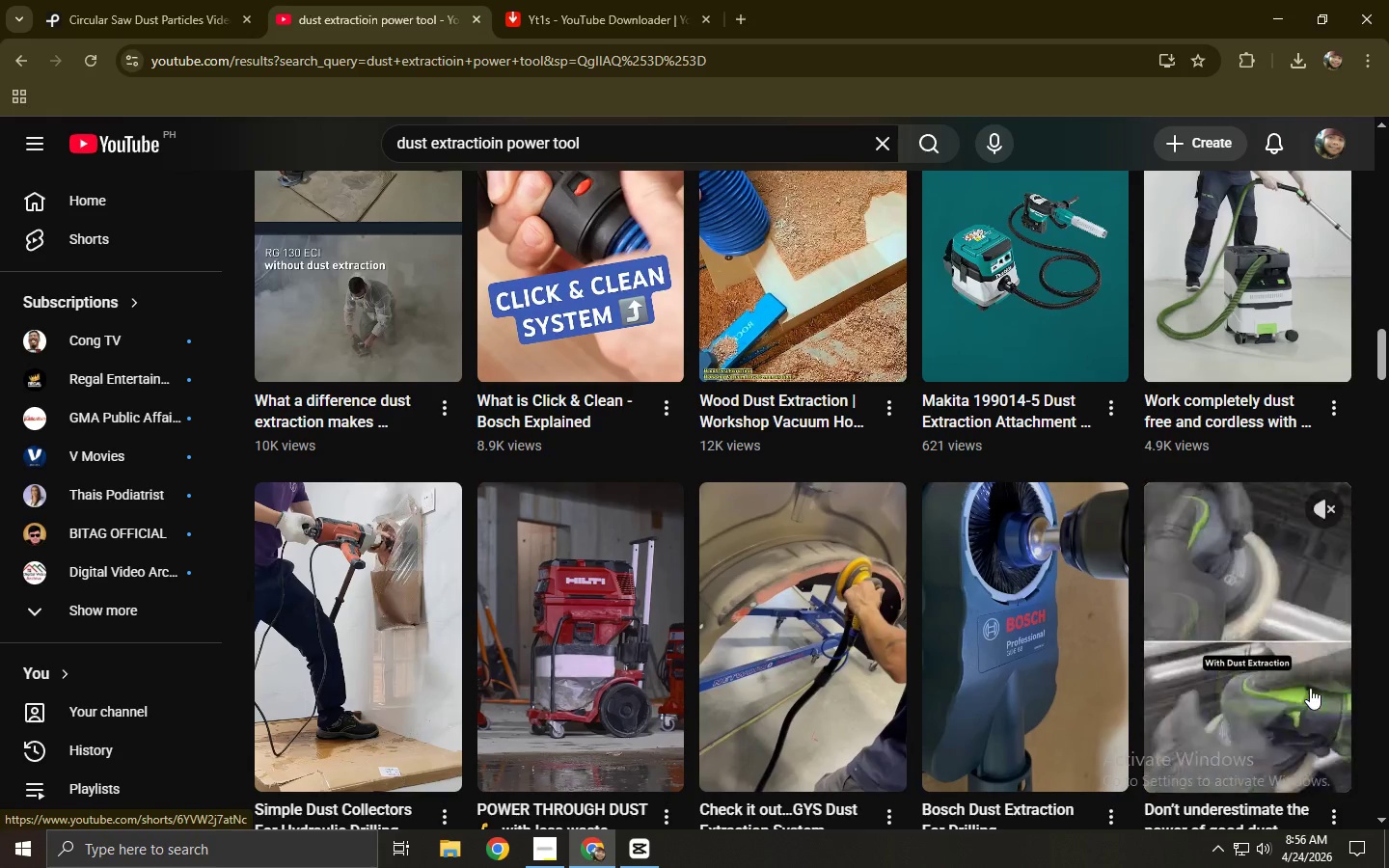 
wait(21.2)
 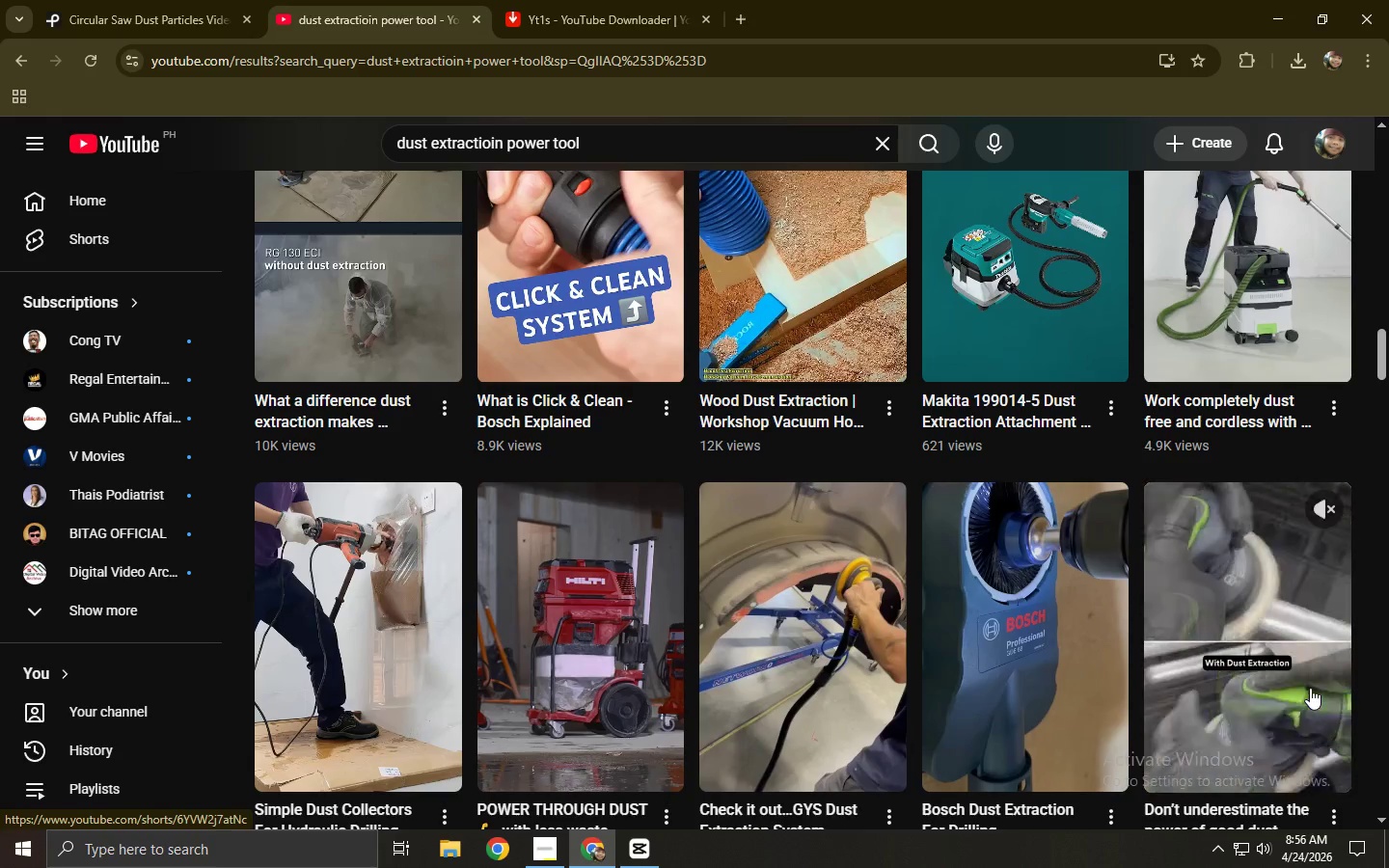 
scroll: coordinate [340, 622], scroll_direction: down, amount: 5.0
 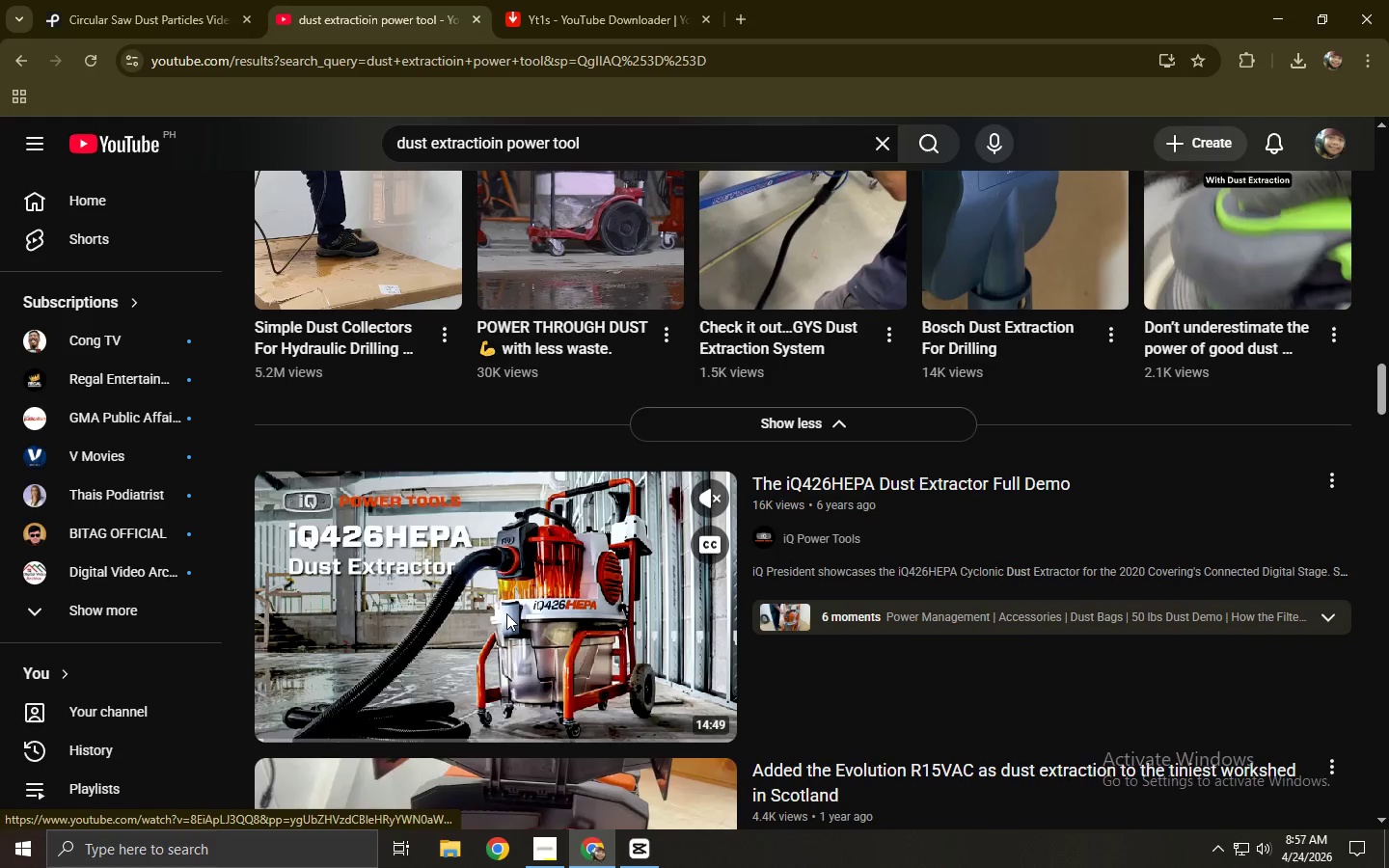 
left_click([308, 737])
 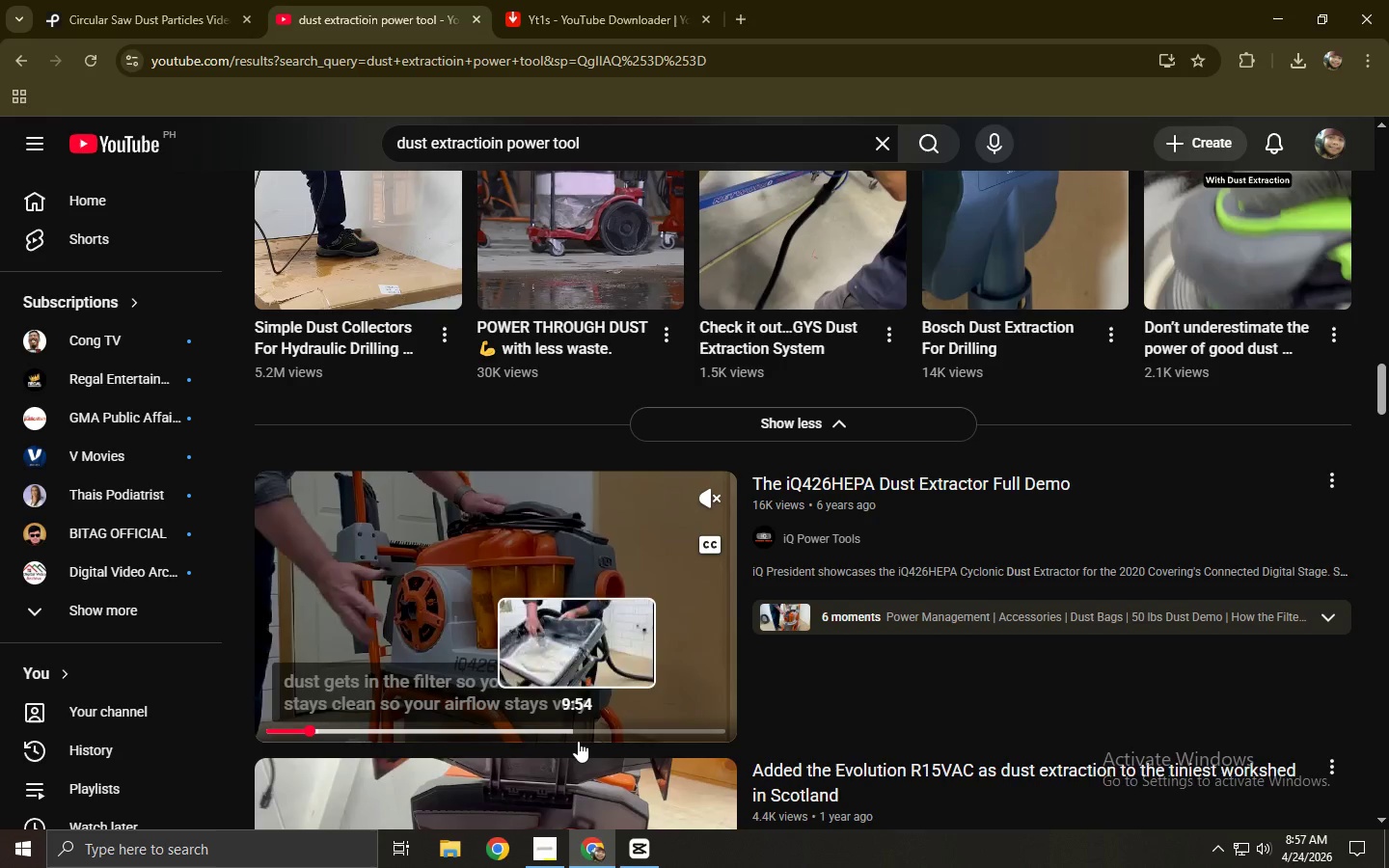 
wait(6.12)
 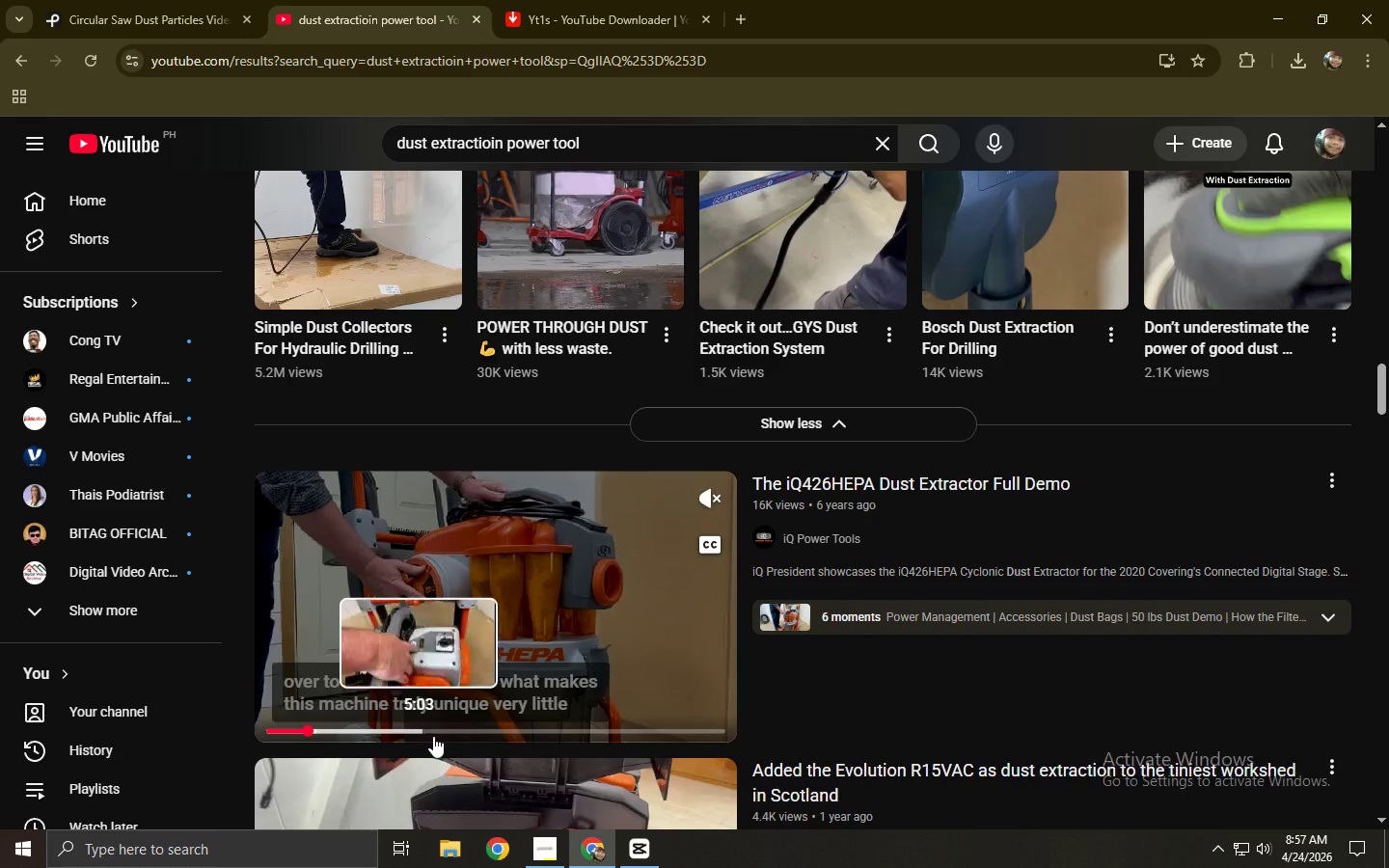 
left_click([615, 735])
 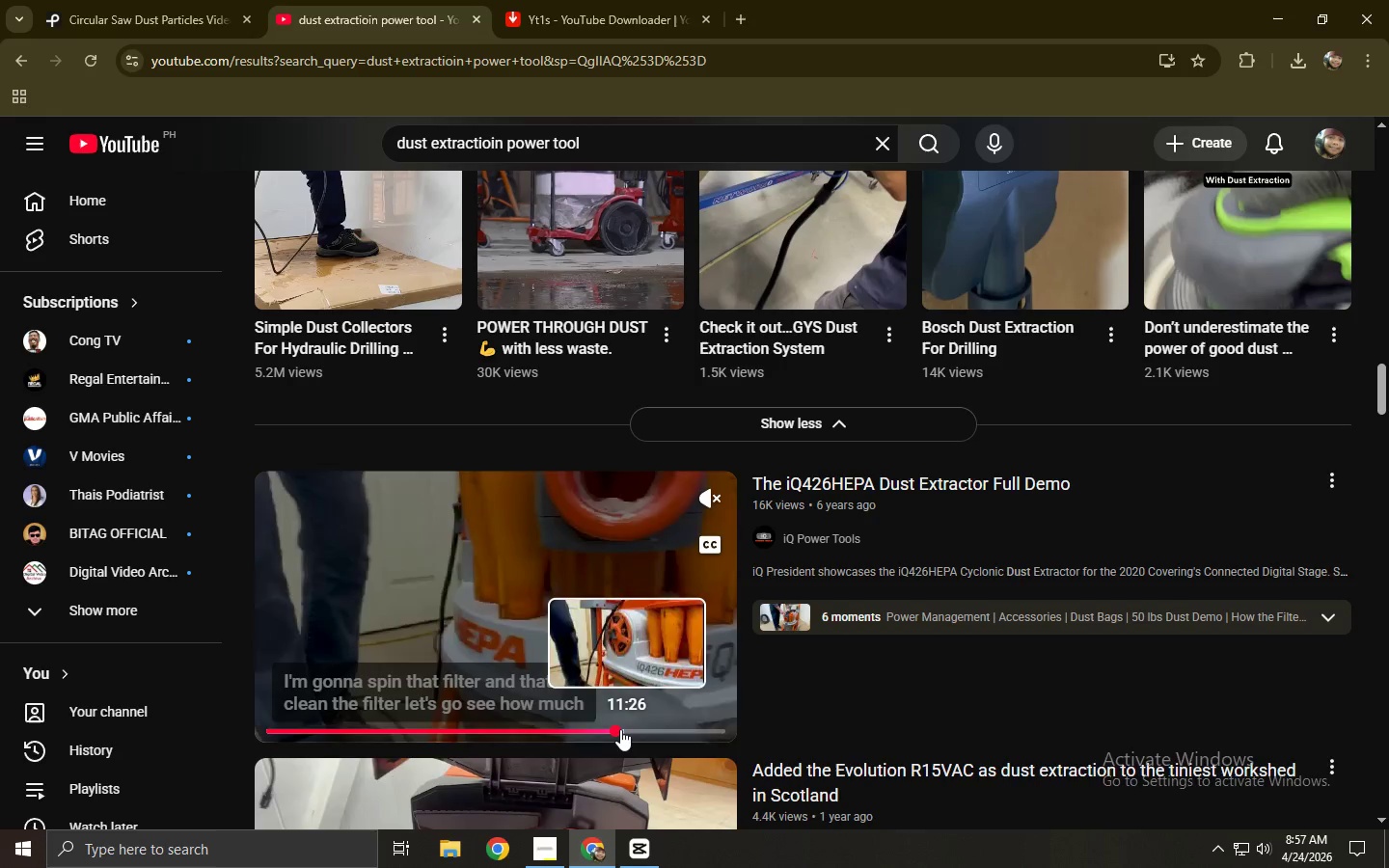 
left_click([633, 728])
 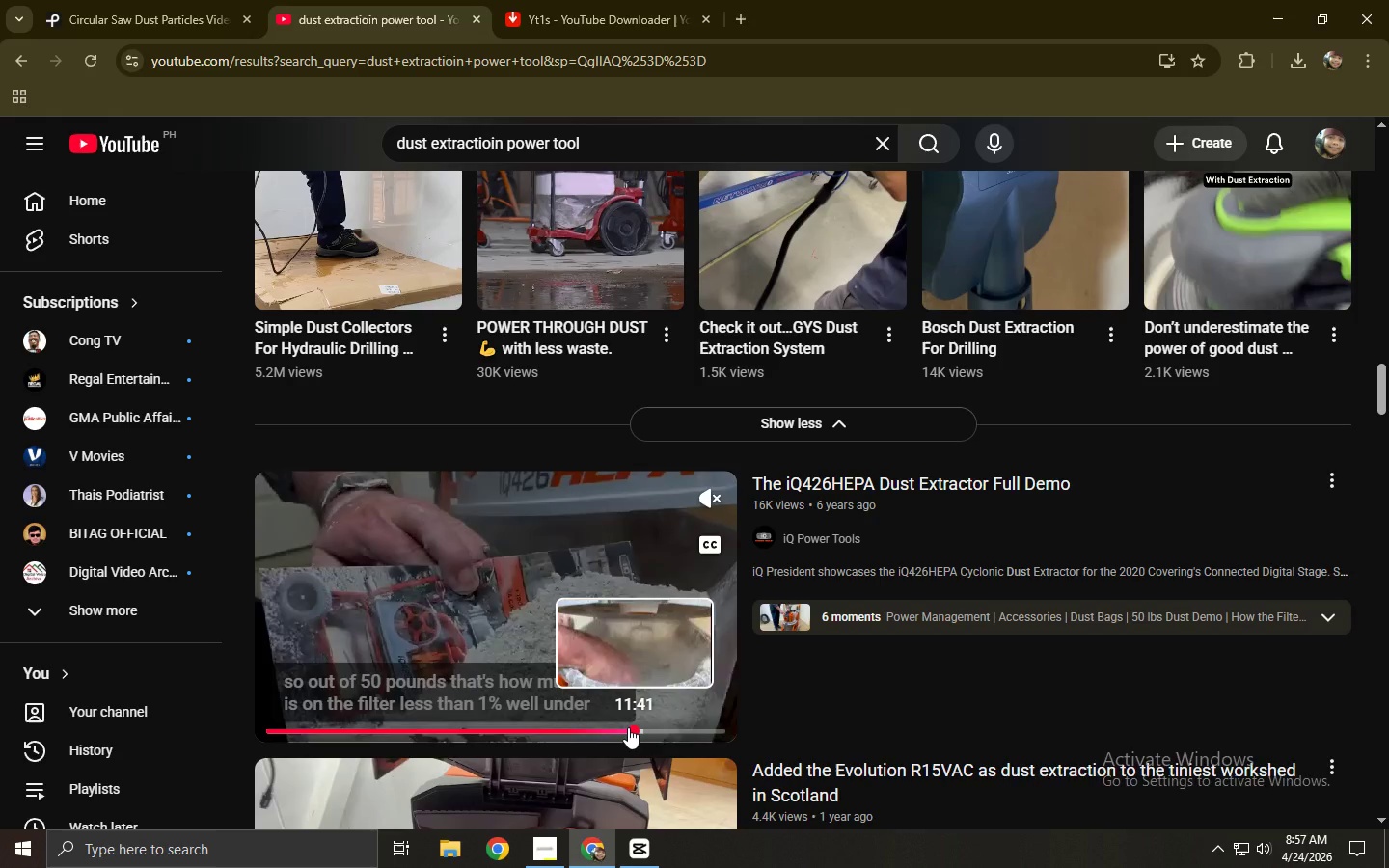 
left_click([628, 727])
 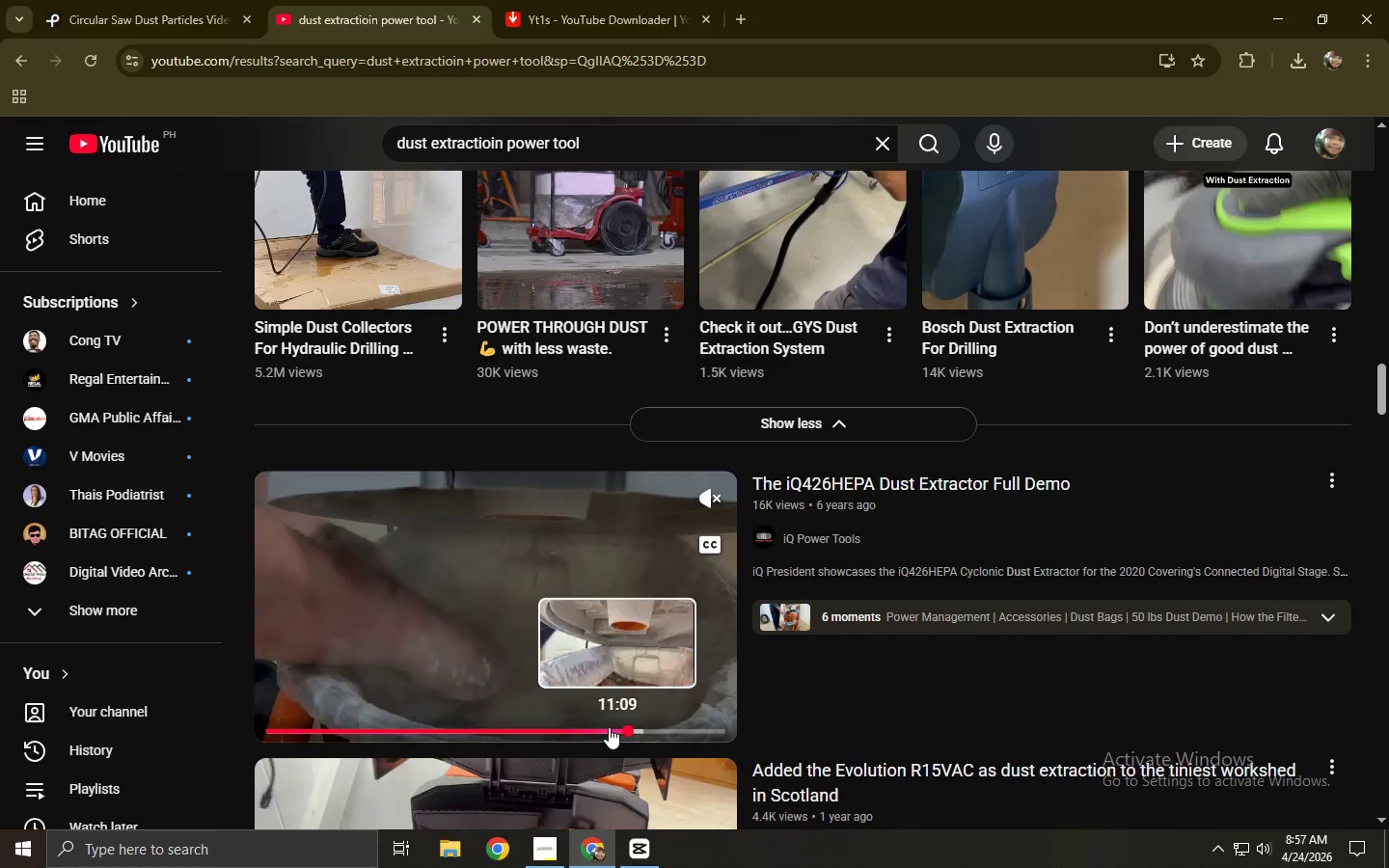 
left_click([604, 727])
 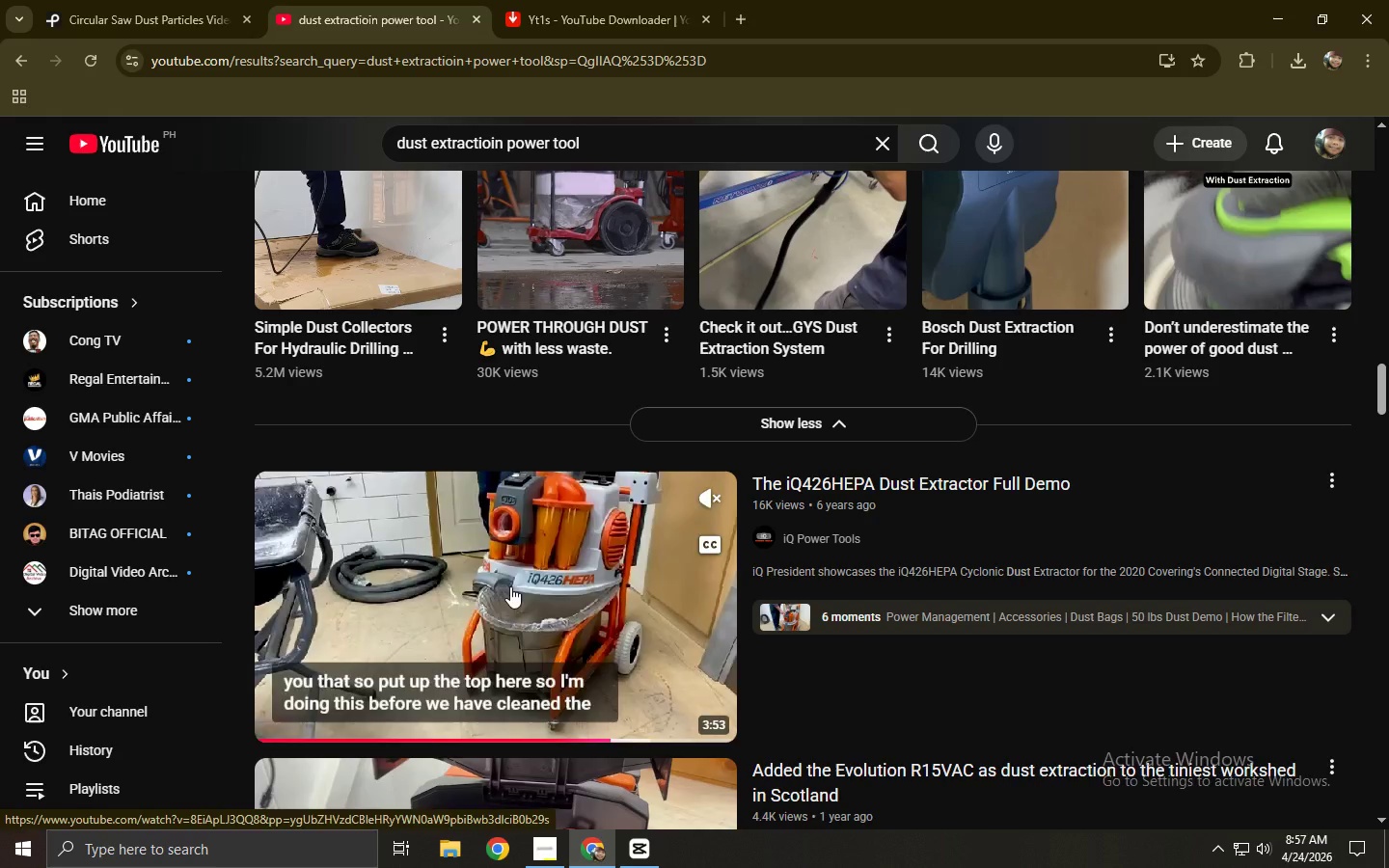 
left_click([455, 68])
 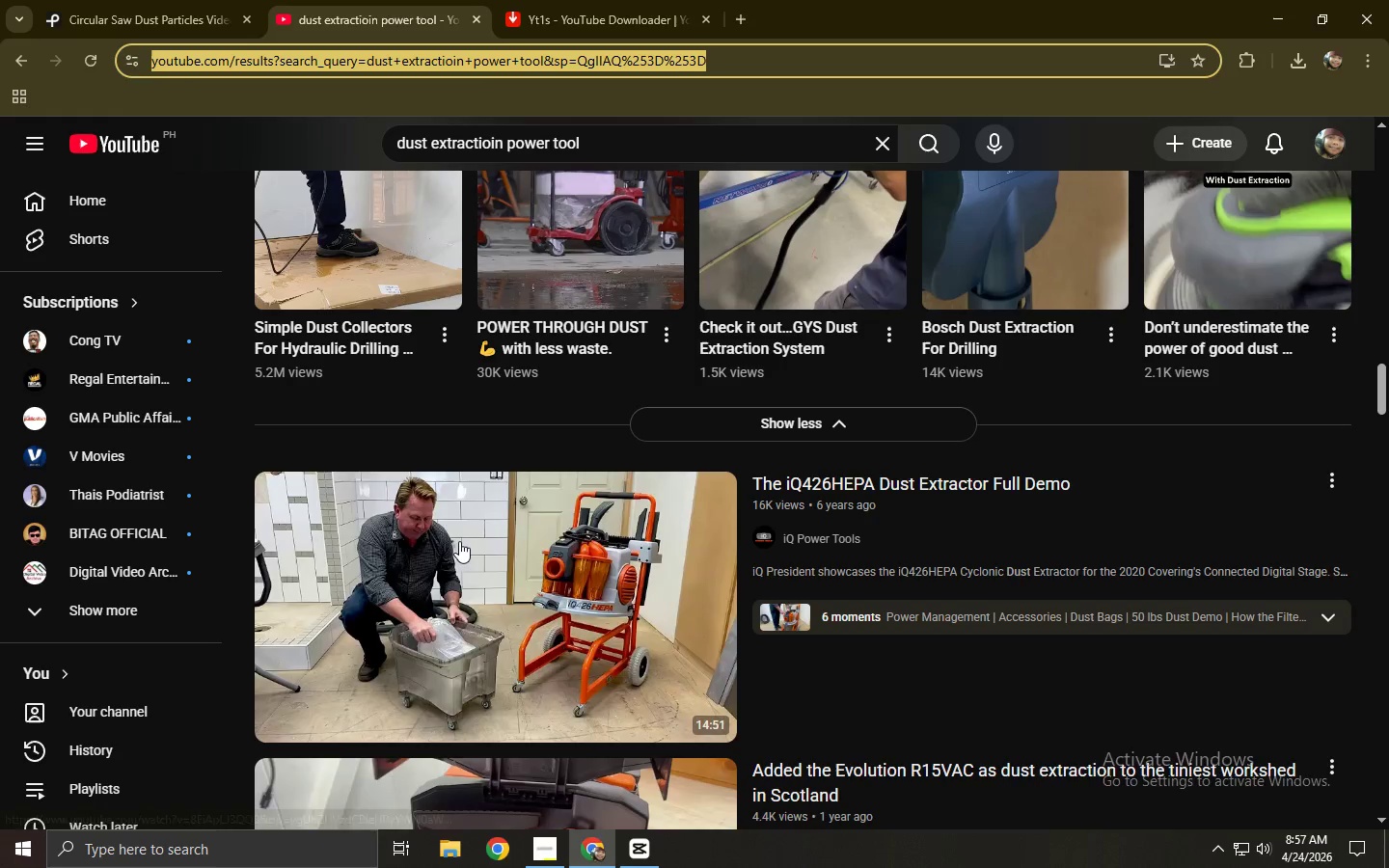 
right_click([459, 541])
 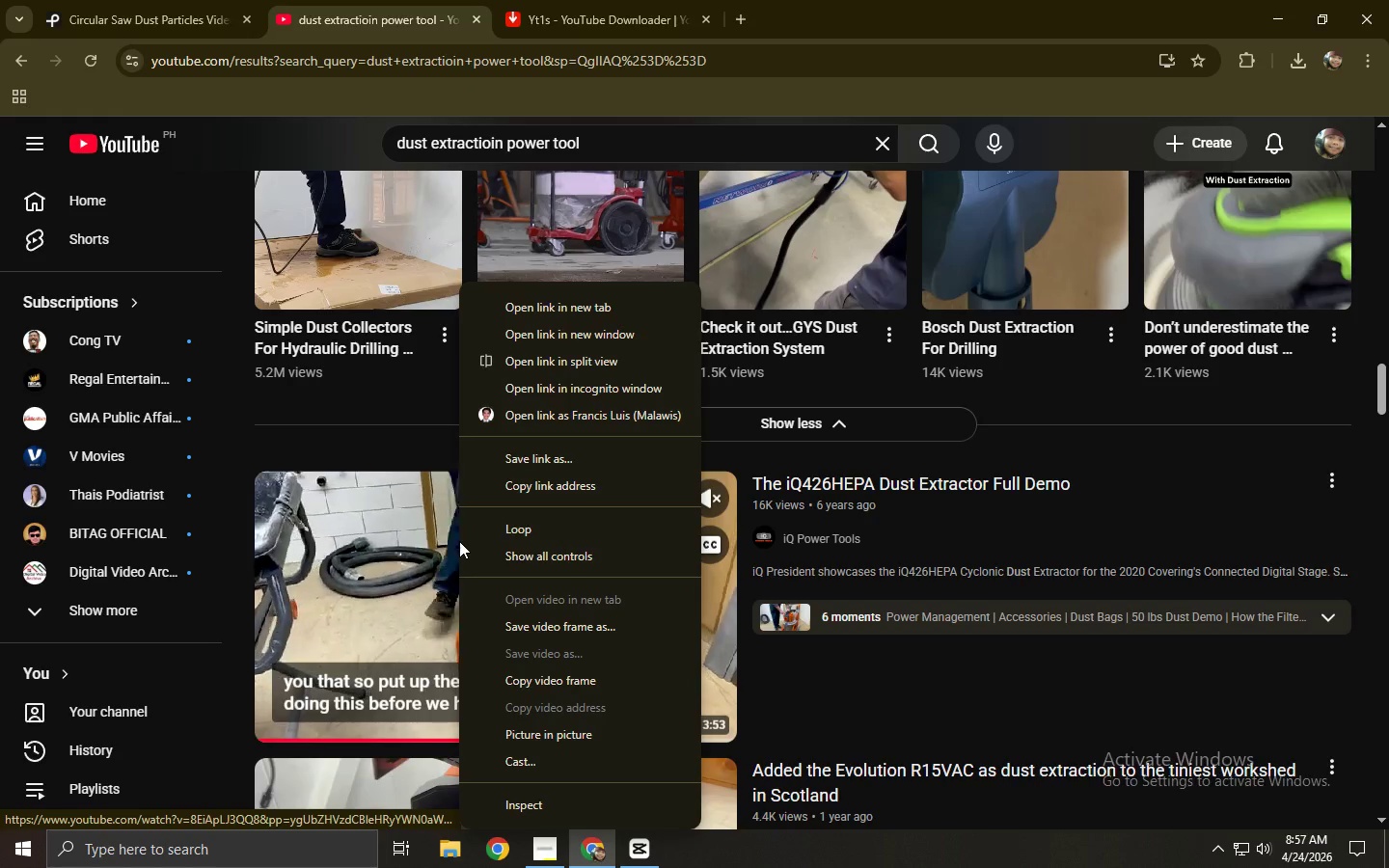 
left_click([408, 542])
 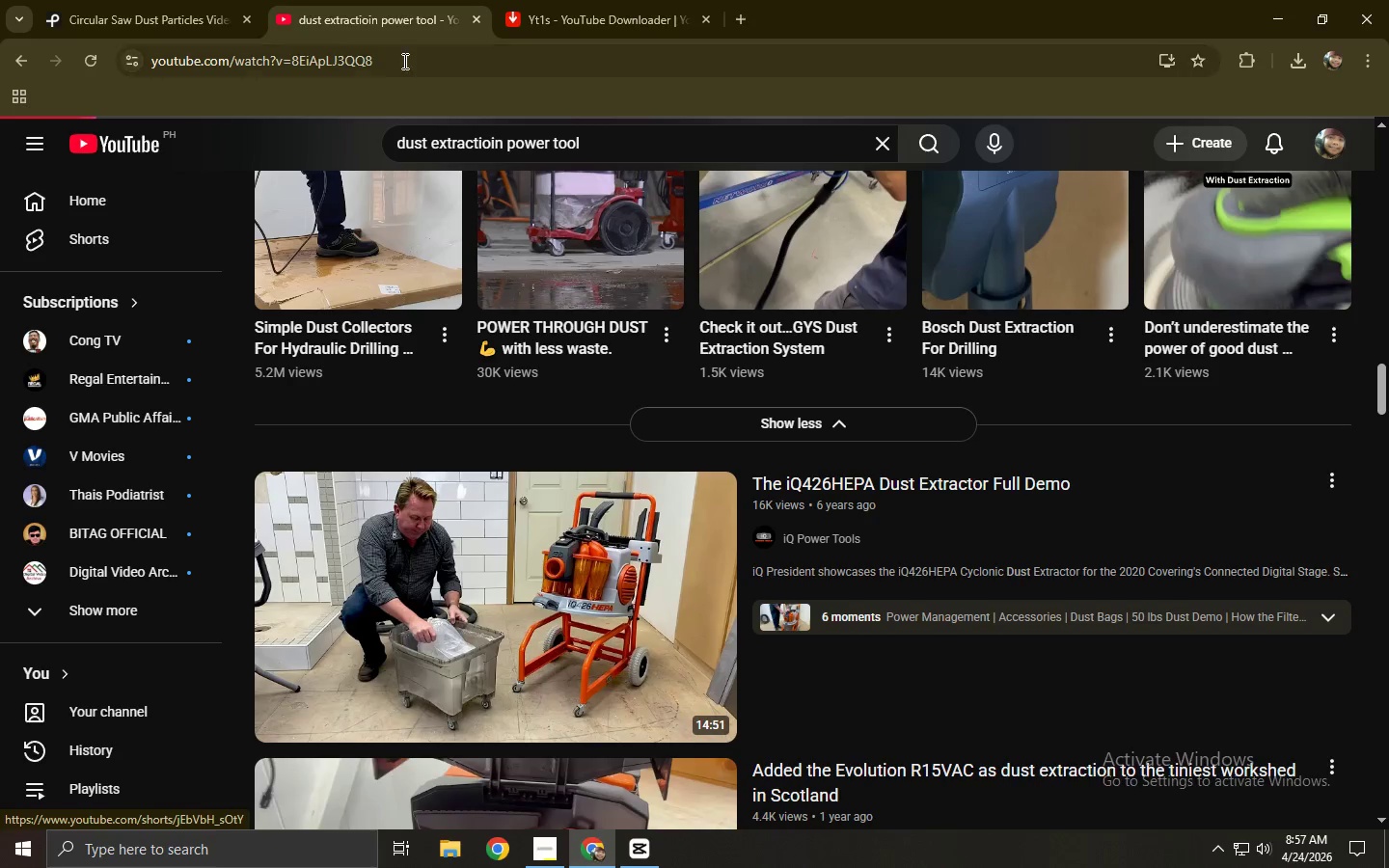 
key(Control+ControlLeft)
 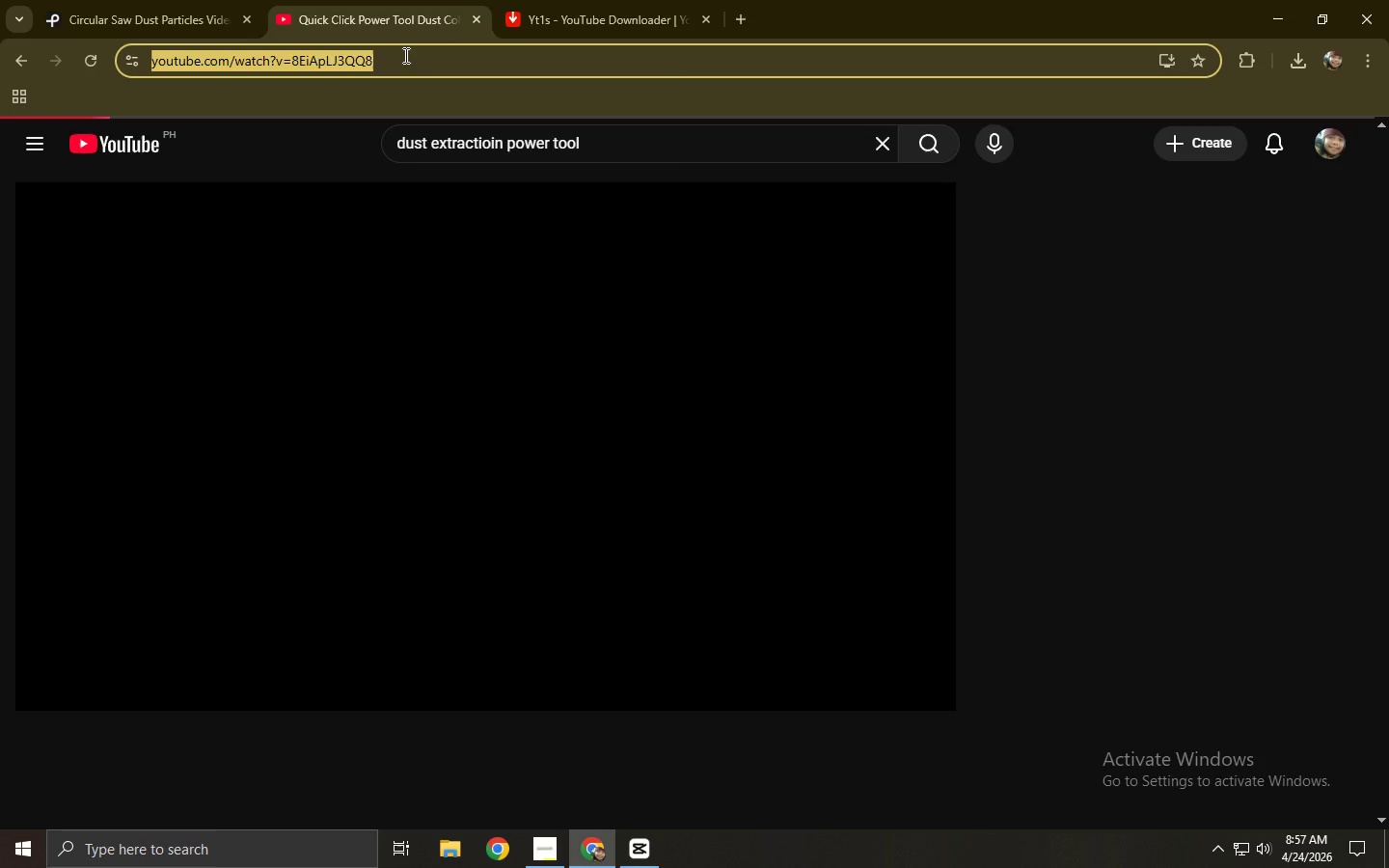 
key(Control+C)
 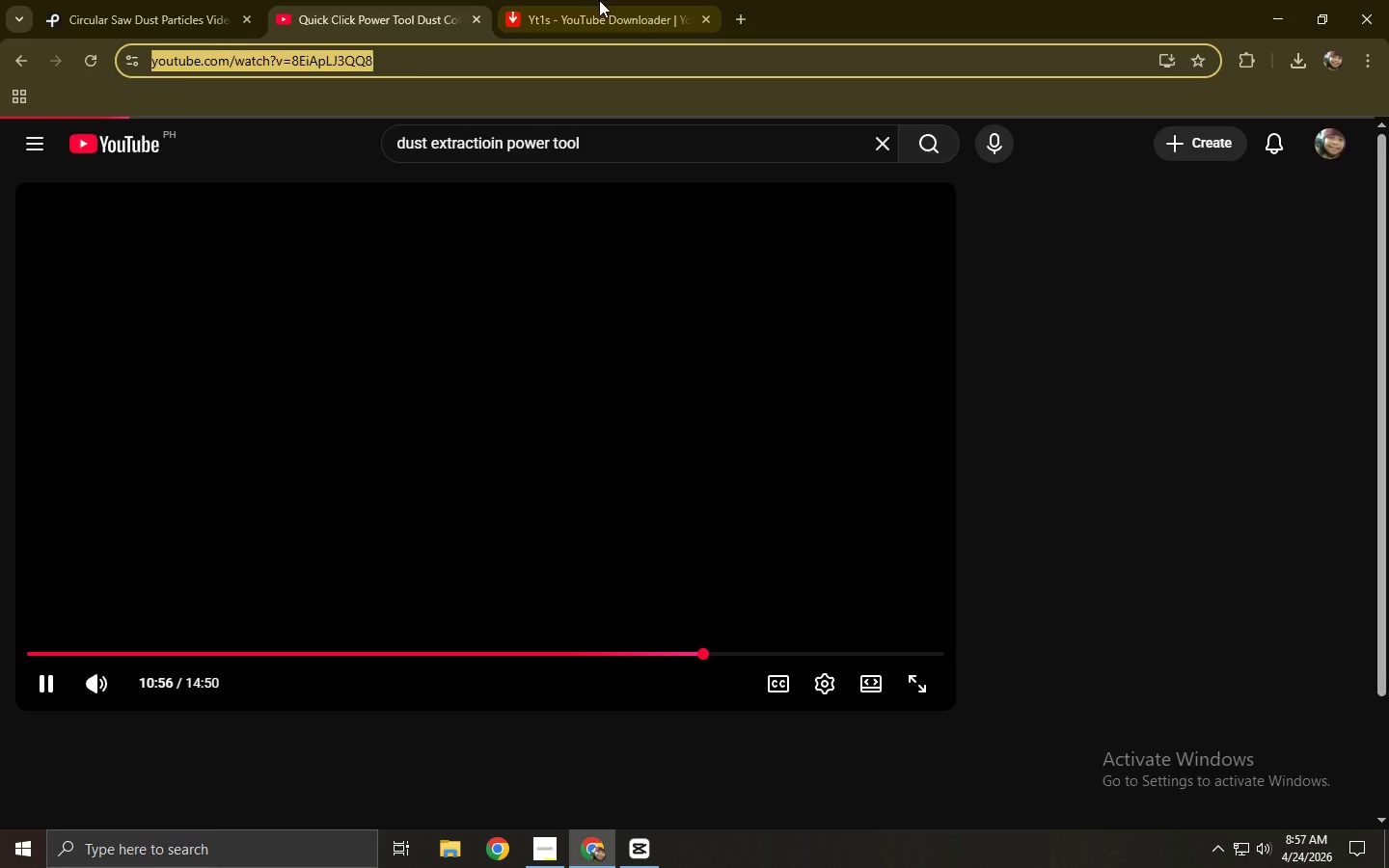 
double_click([599, 0])
 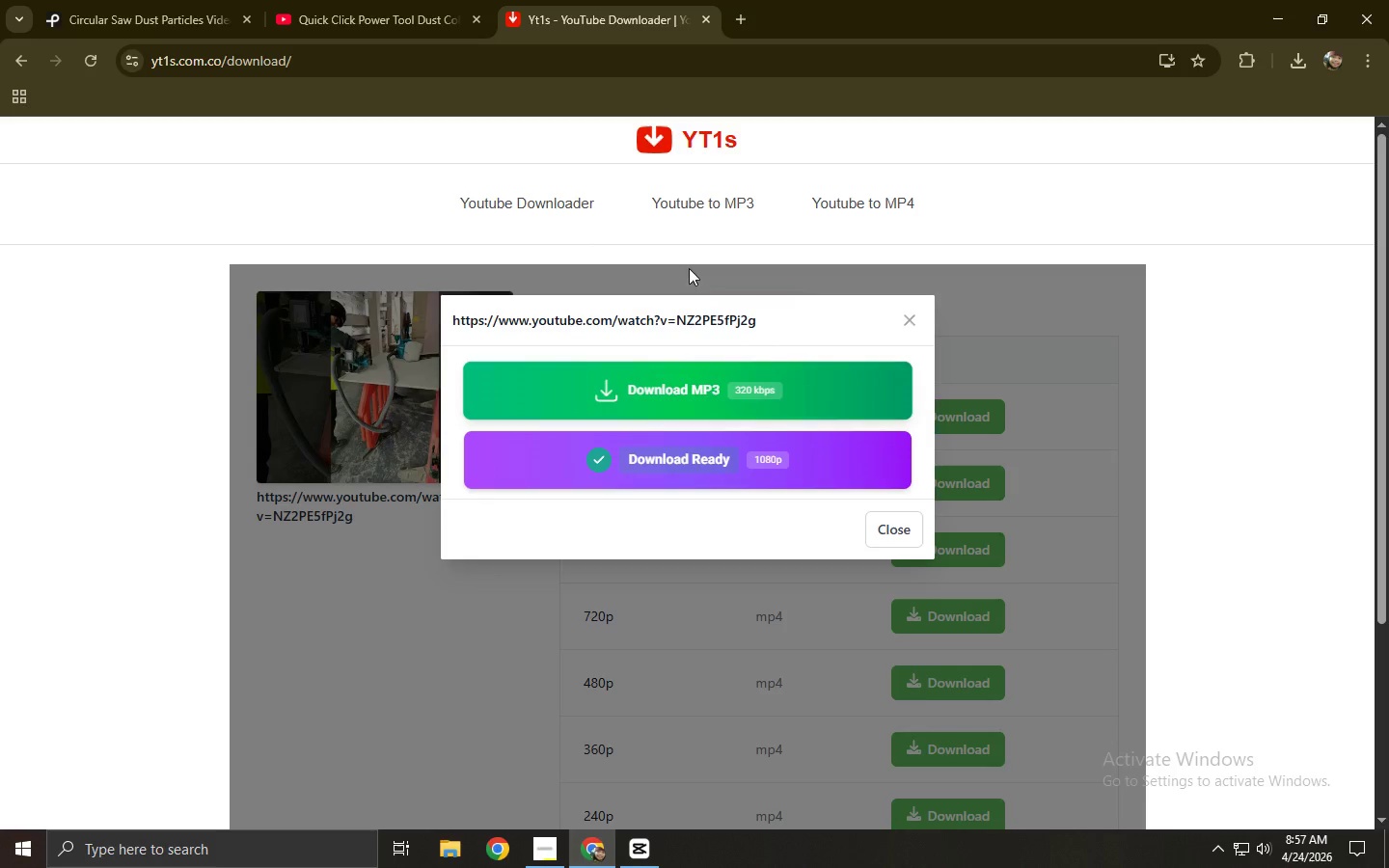 
left_click([563, 199])
 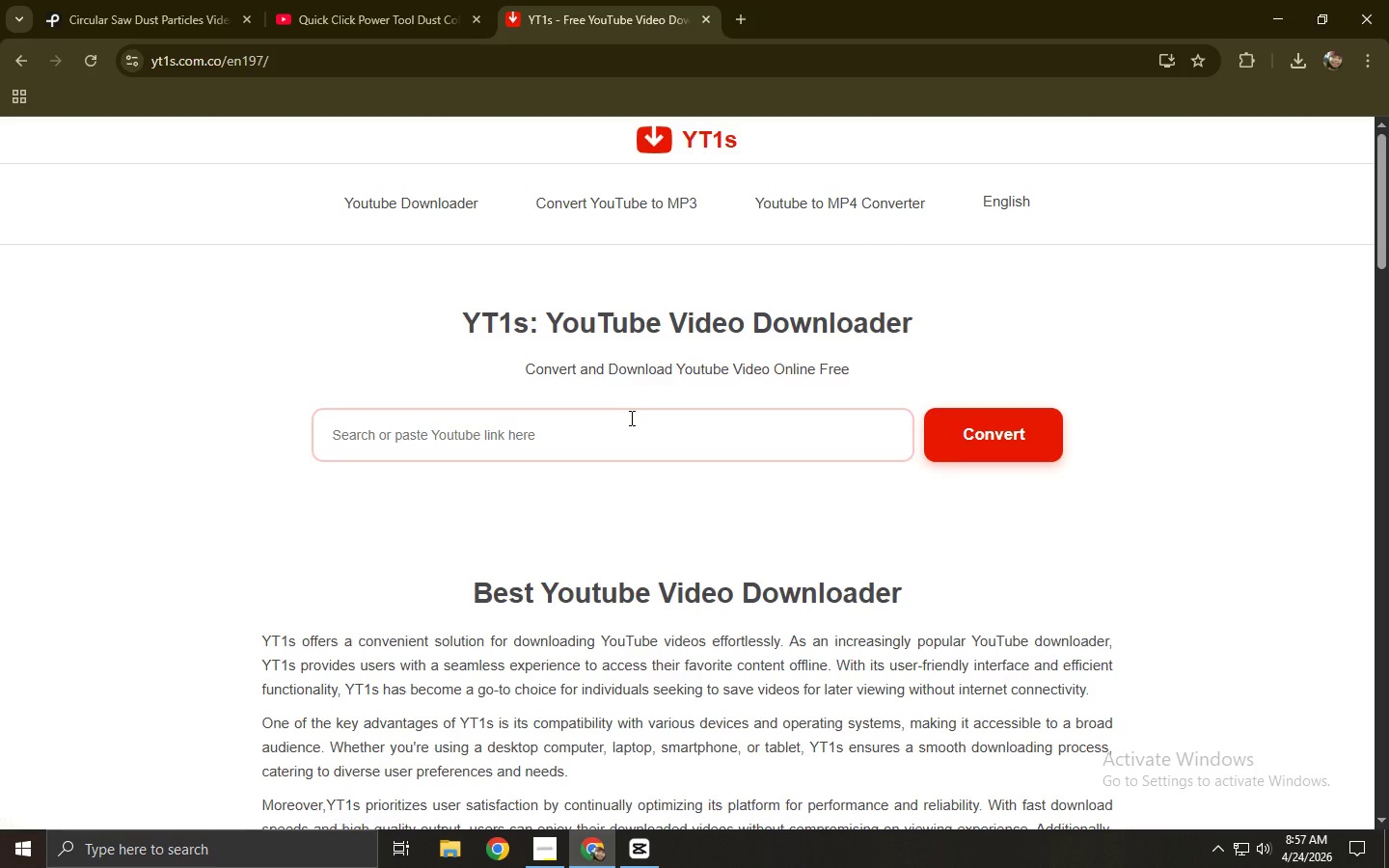 
left_click([625, 440])
 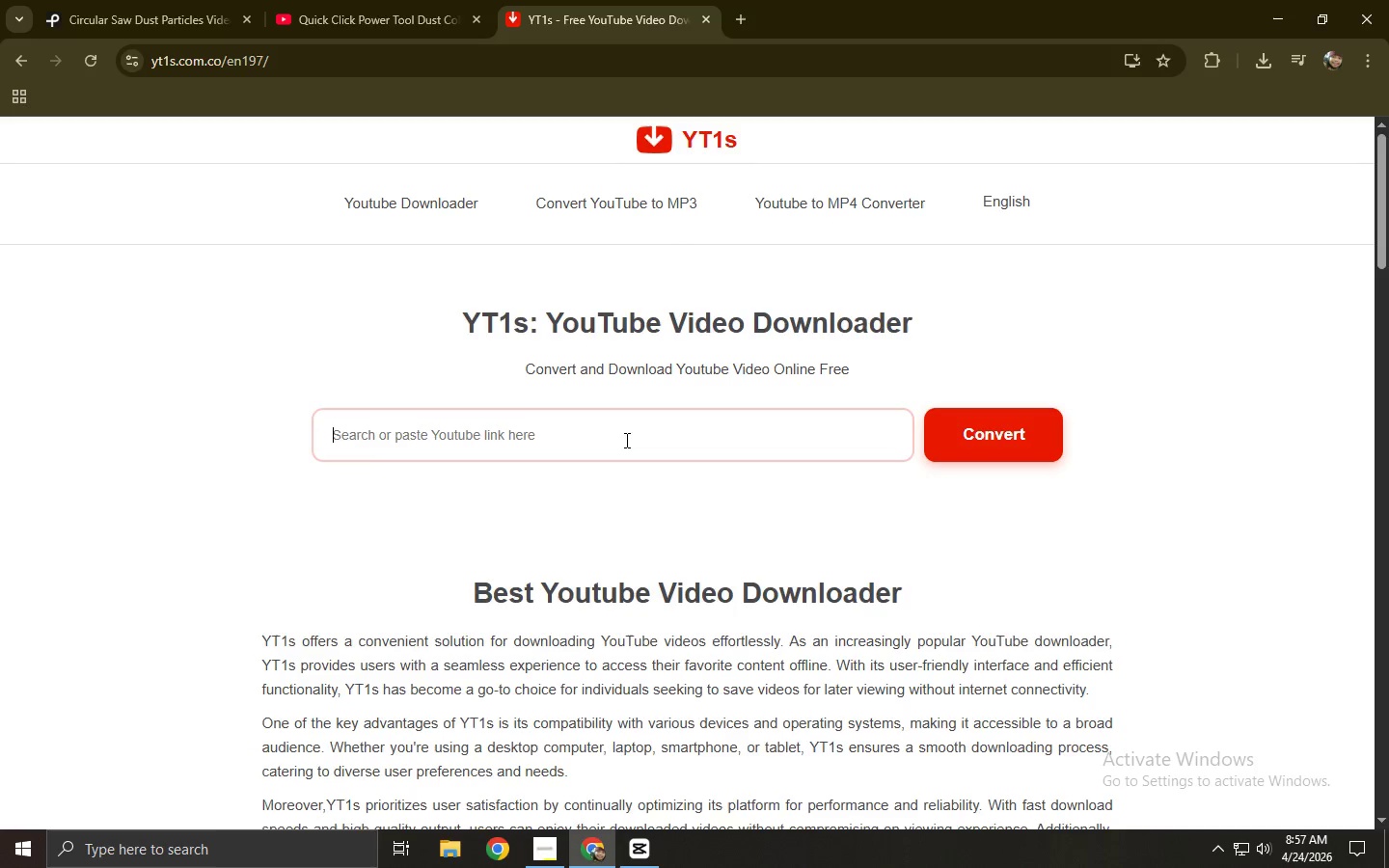 
key(Control+ControlLeft)
 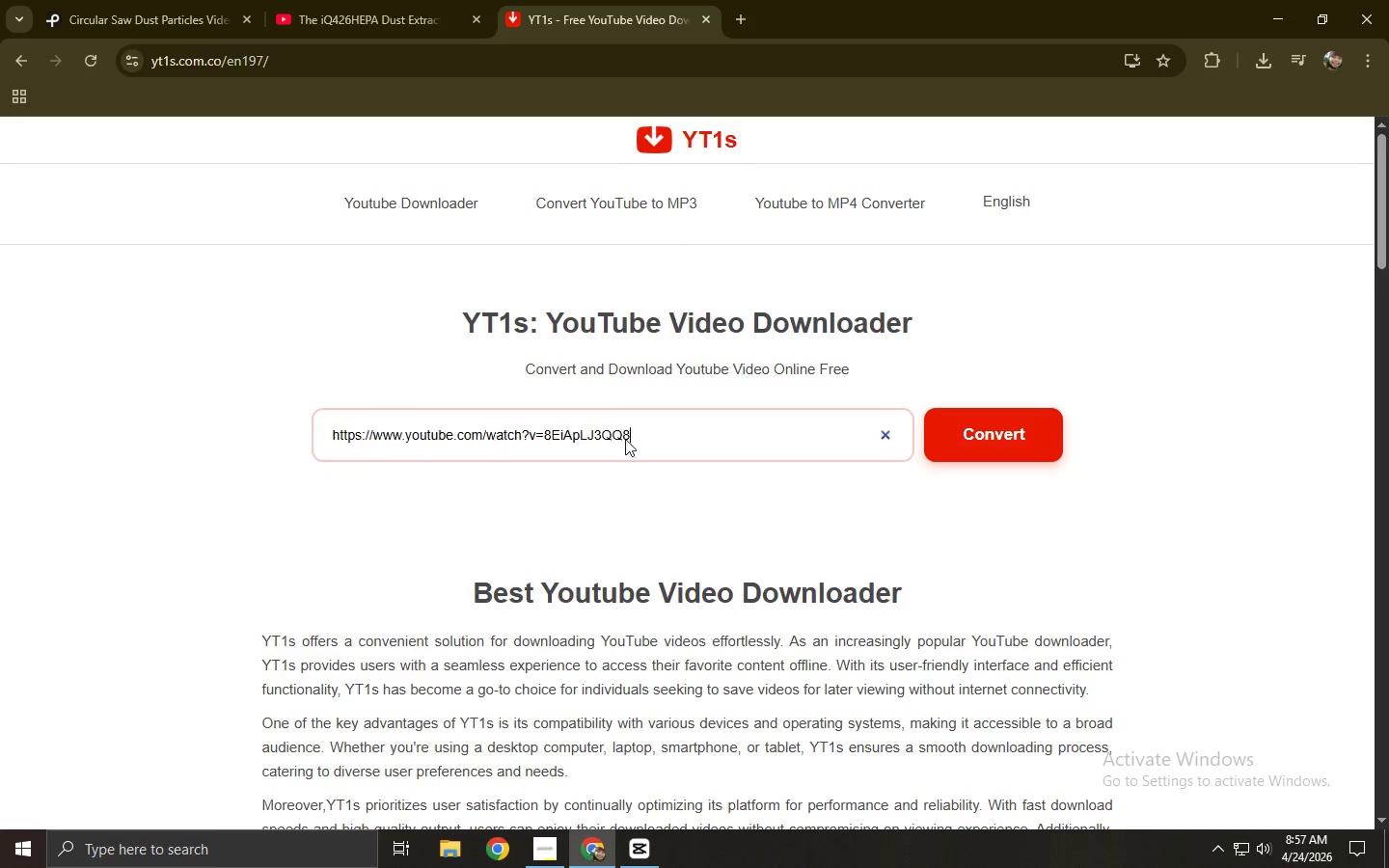 
key(Control+V)
 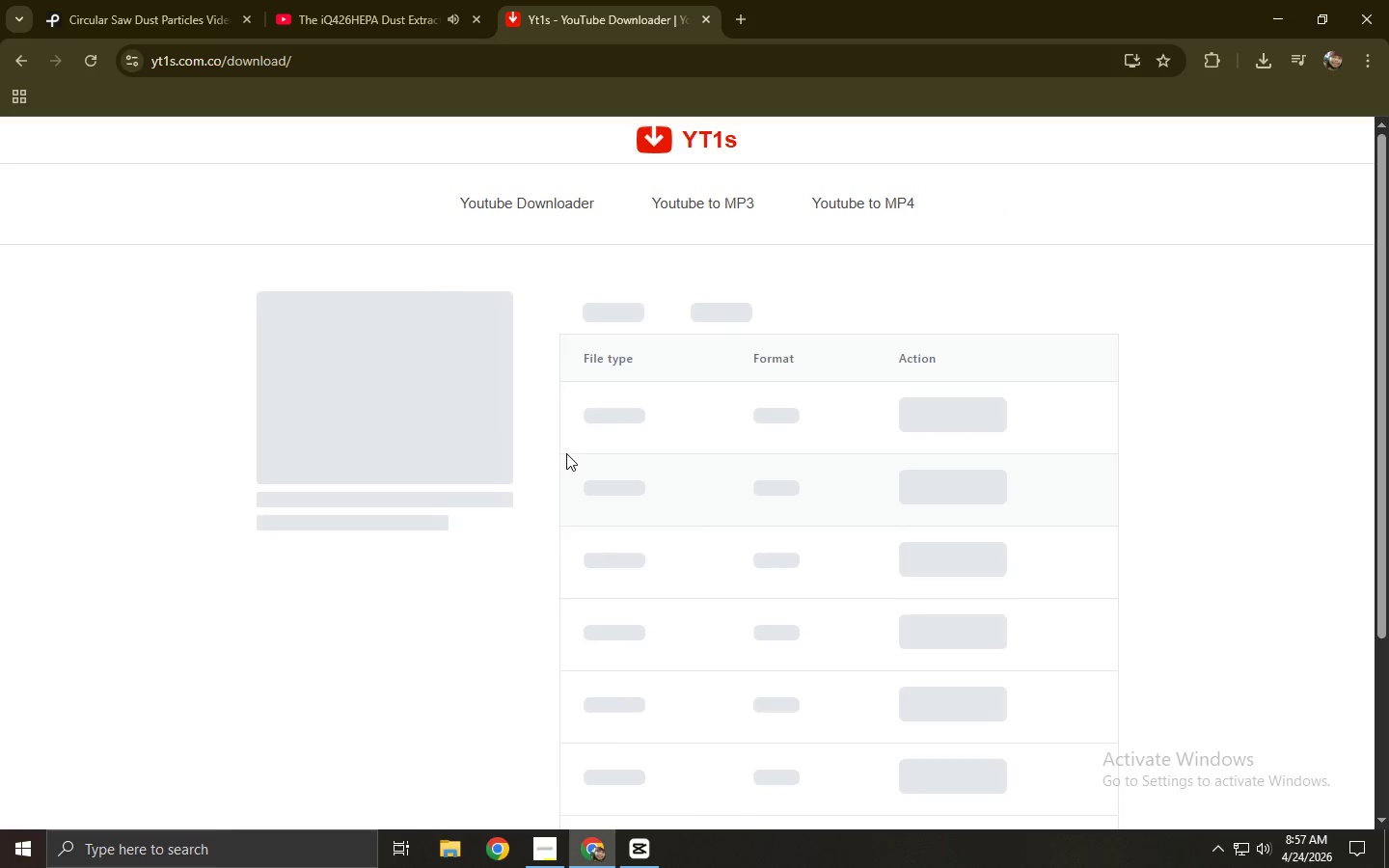 
left_click([733, 318])
 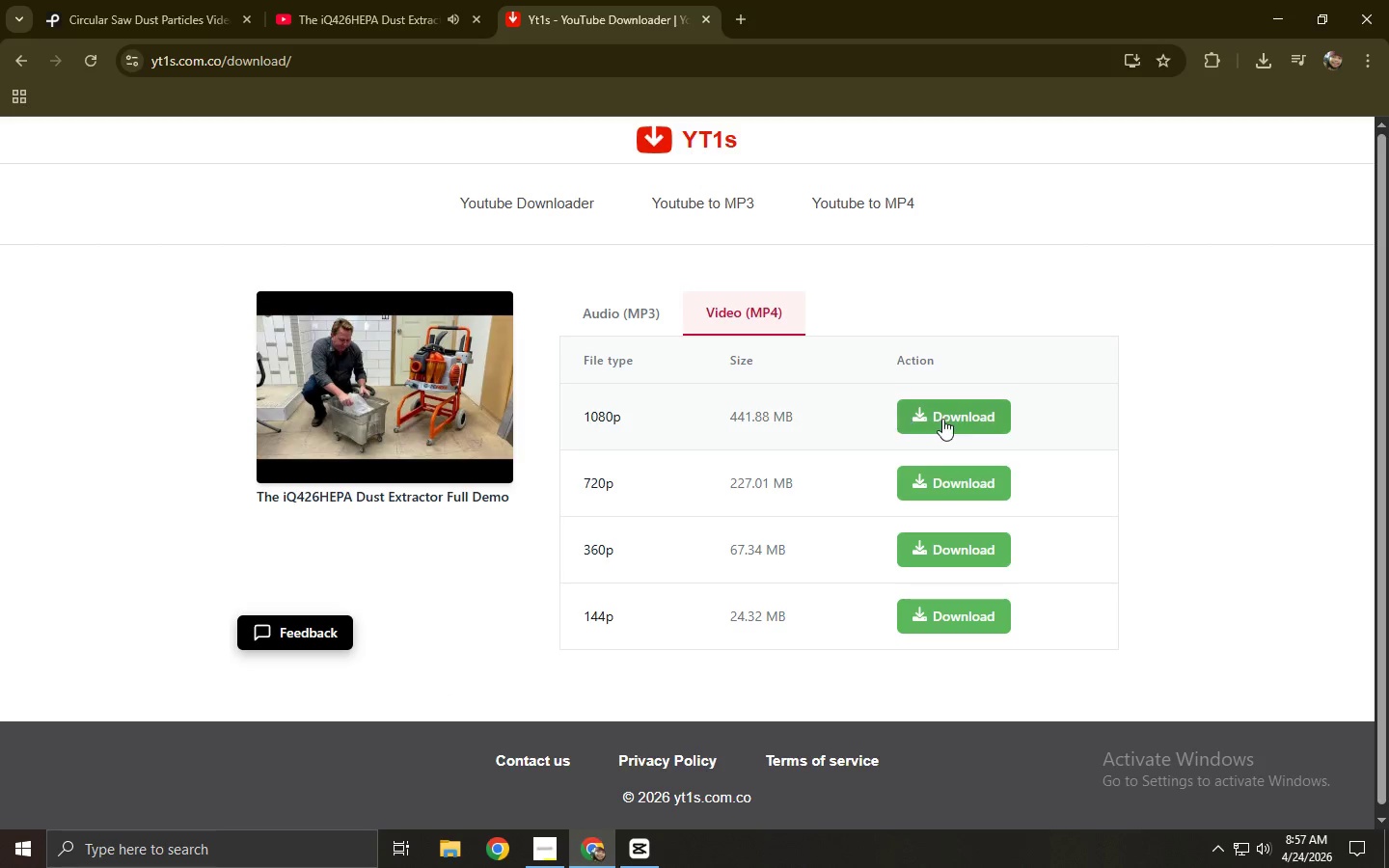 
left_click([942, 419])
 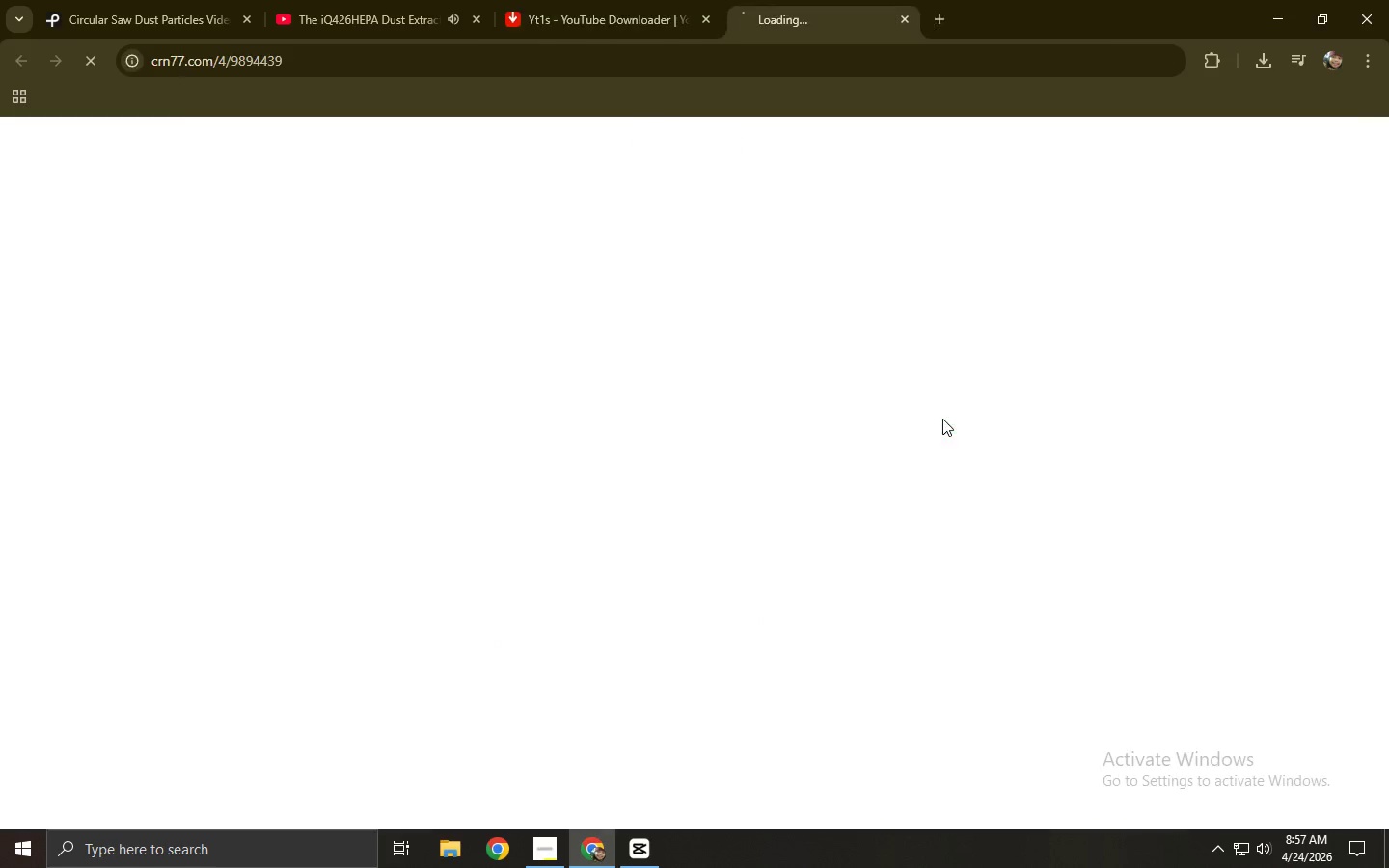 
key(Control+ControlLeft)
 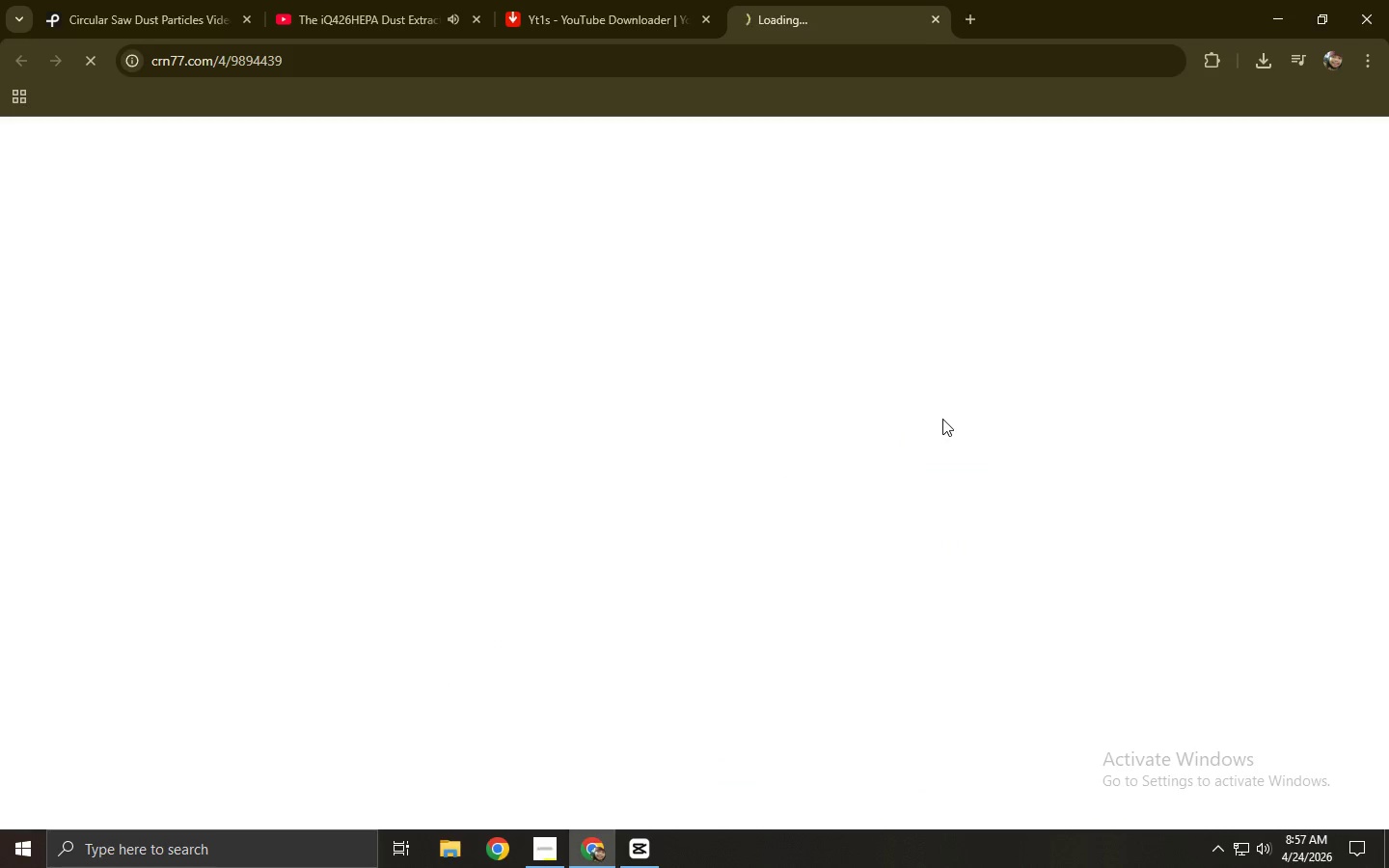 
key(Control+W)
 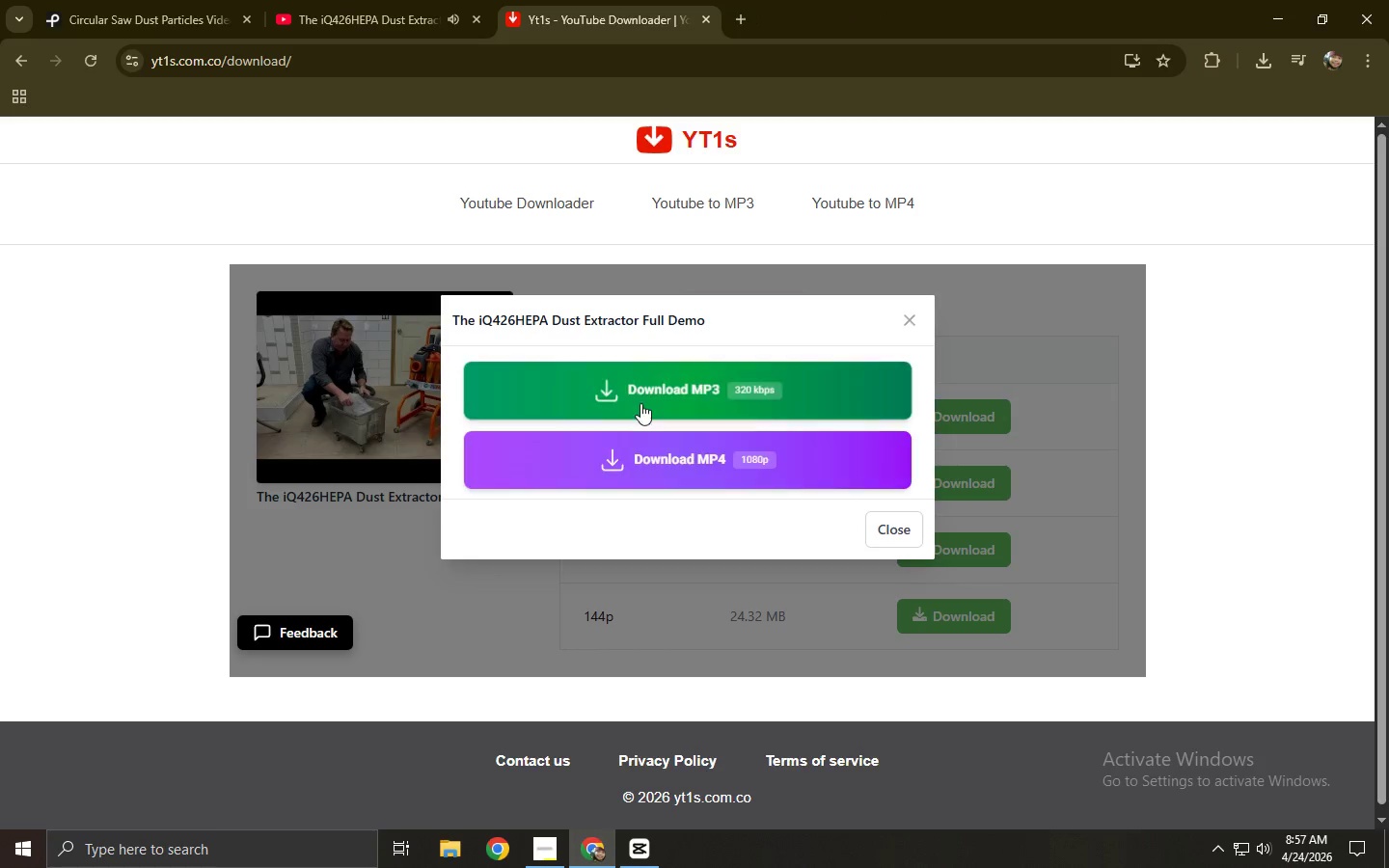 
left_click([662, 448])
 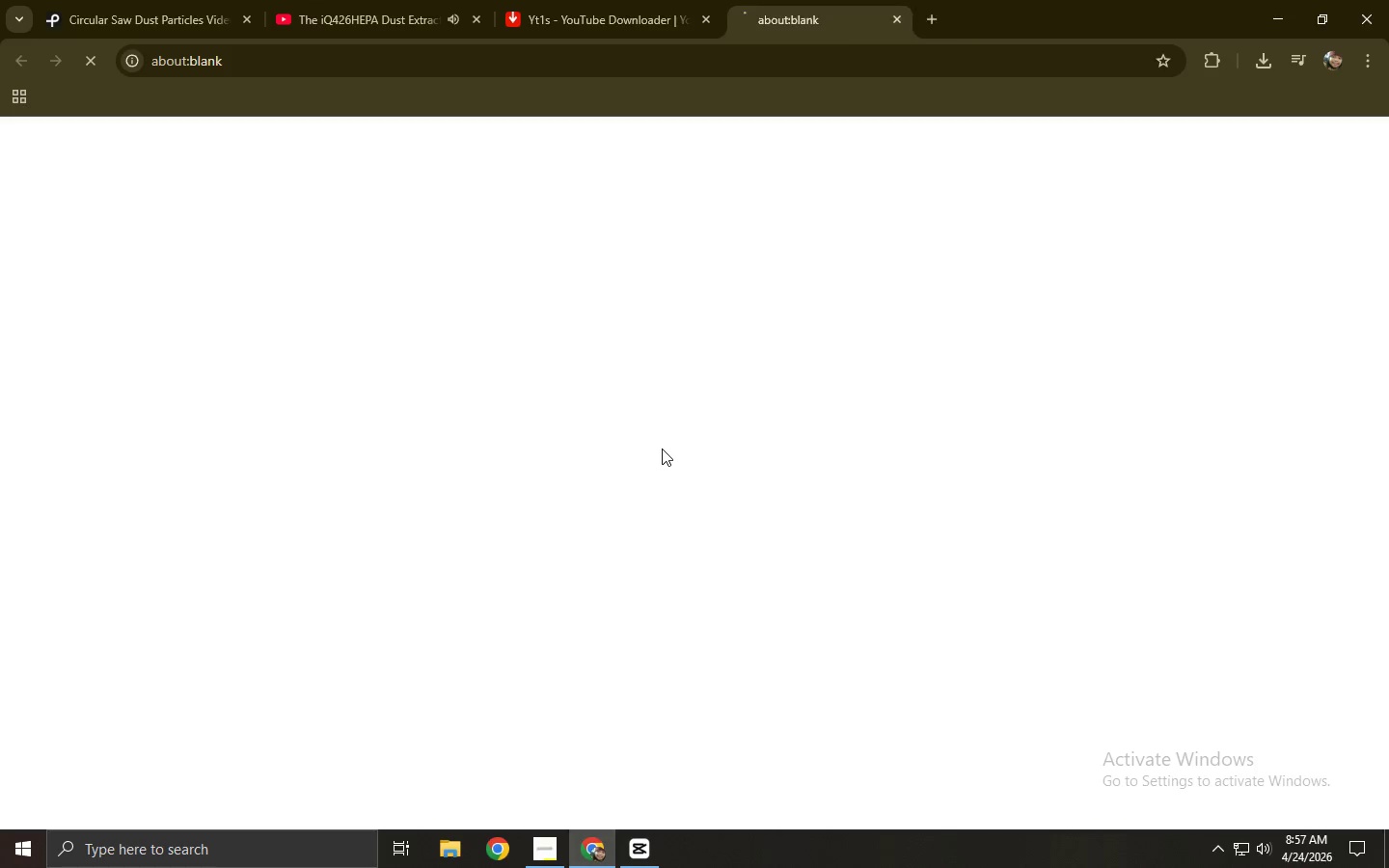 
key(Control+ControlLeft)
 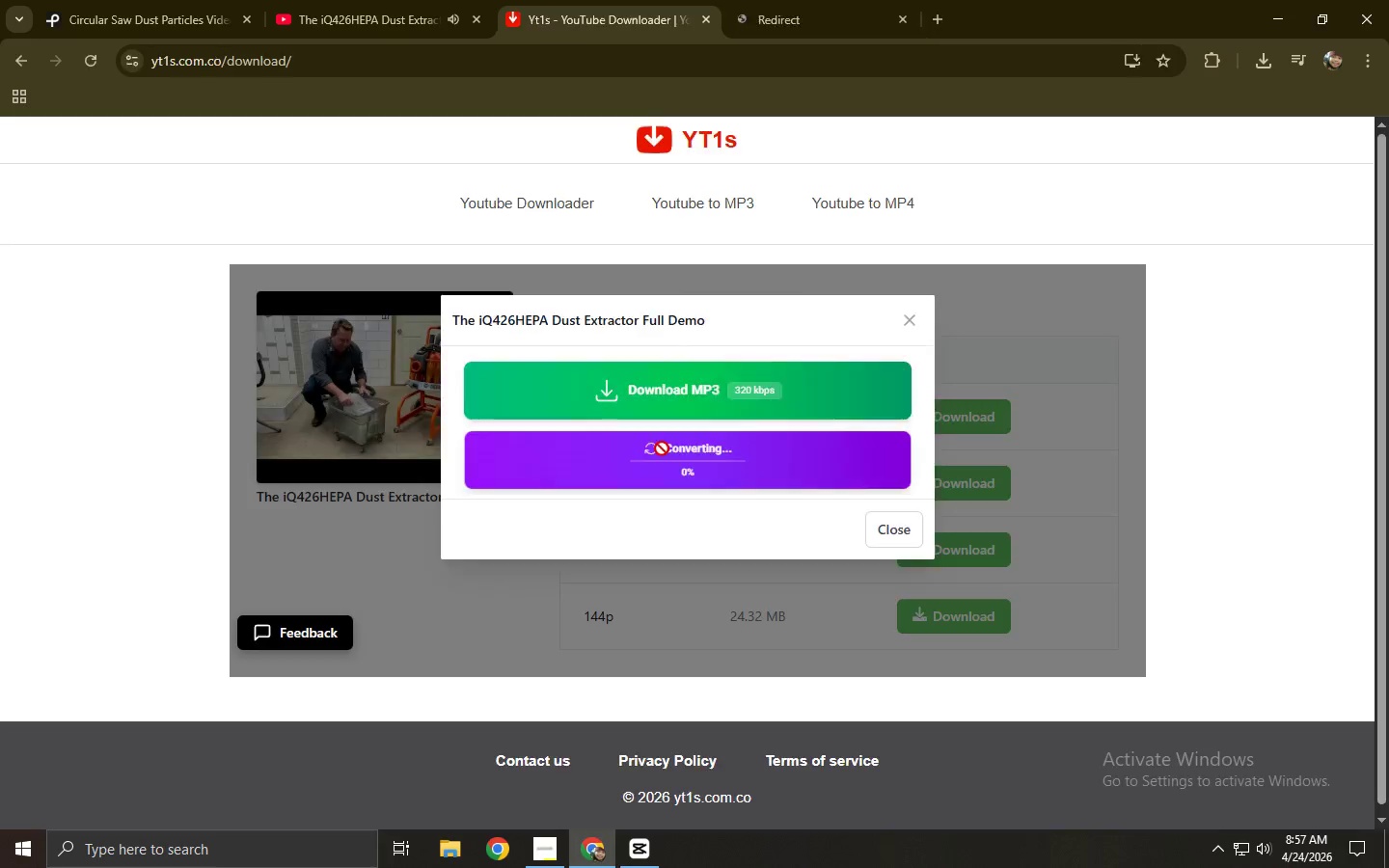 
key(Control+W)
 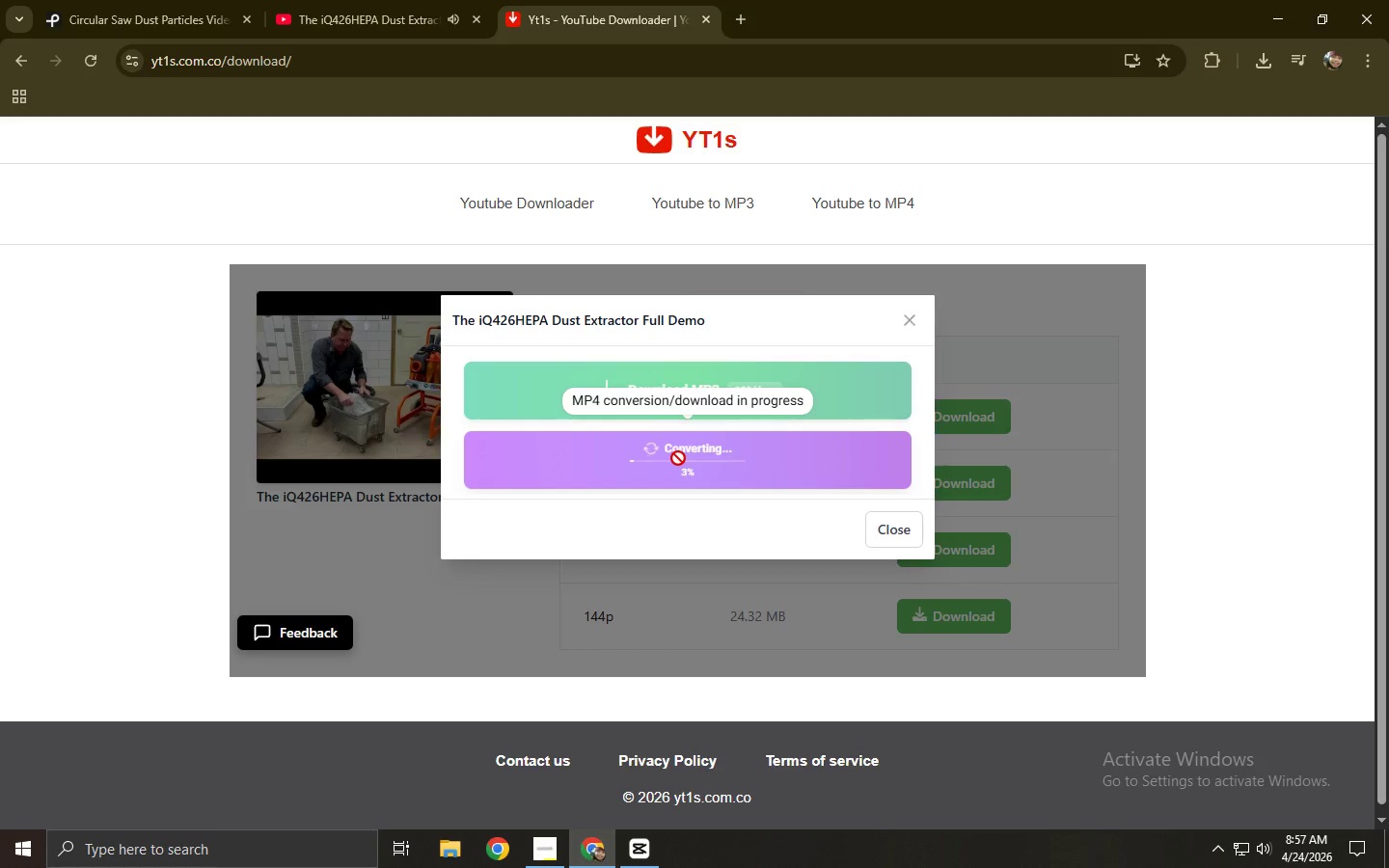 
wait(5.42)
 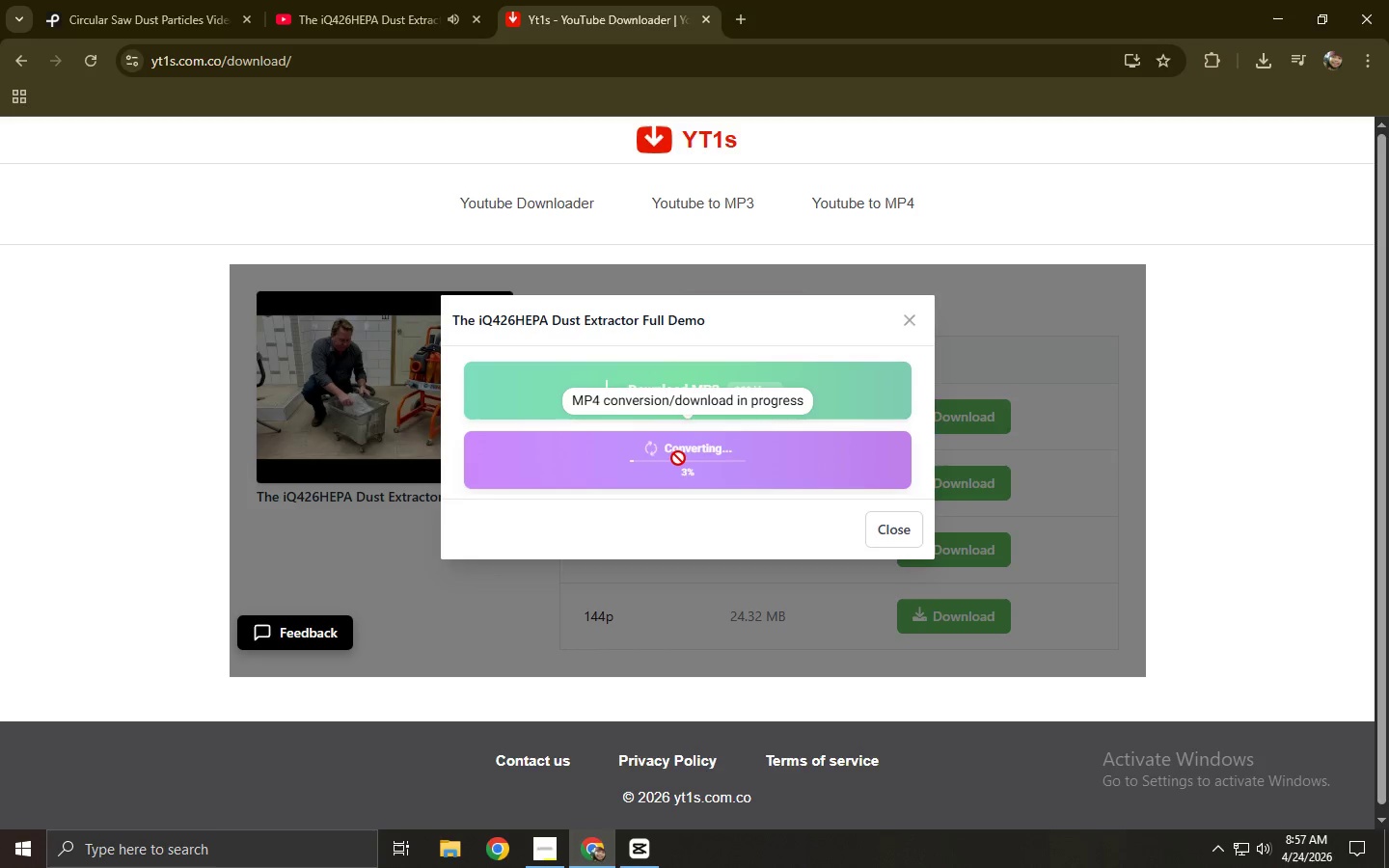 
left_click([547, 845])